 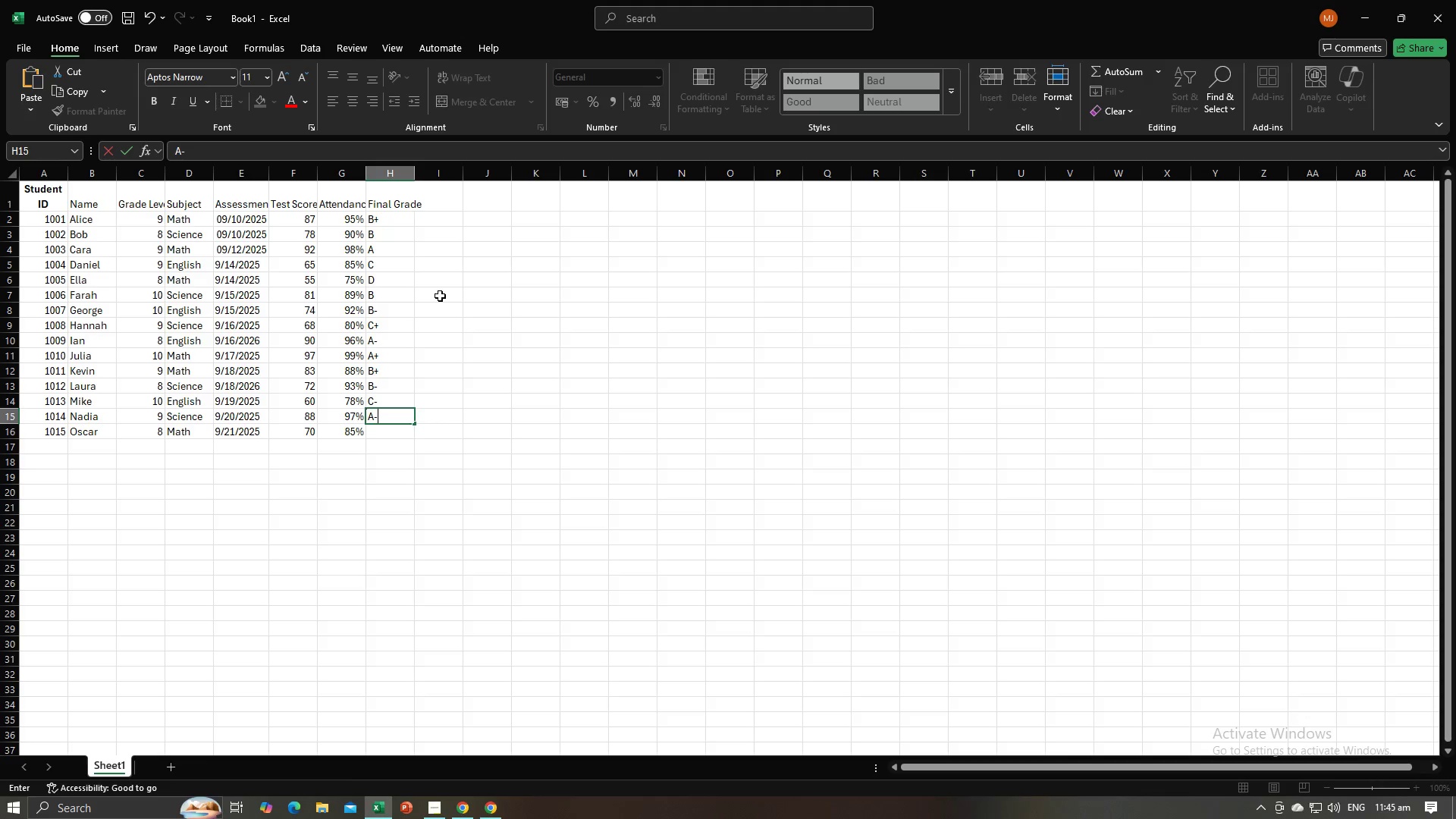 
key(Enter)
 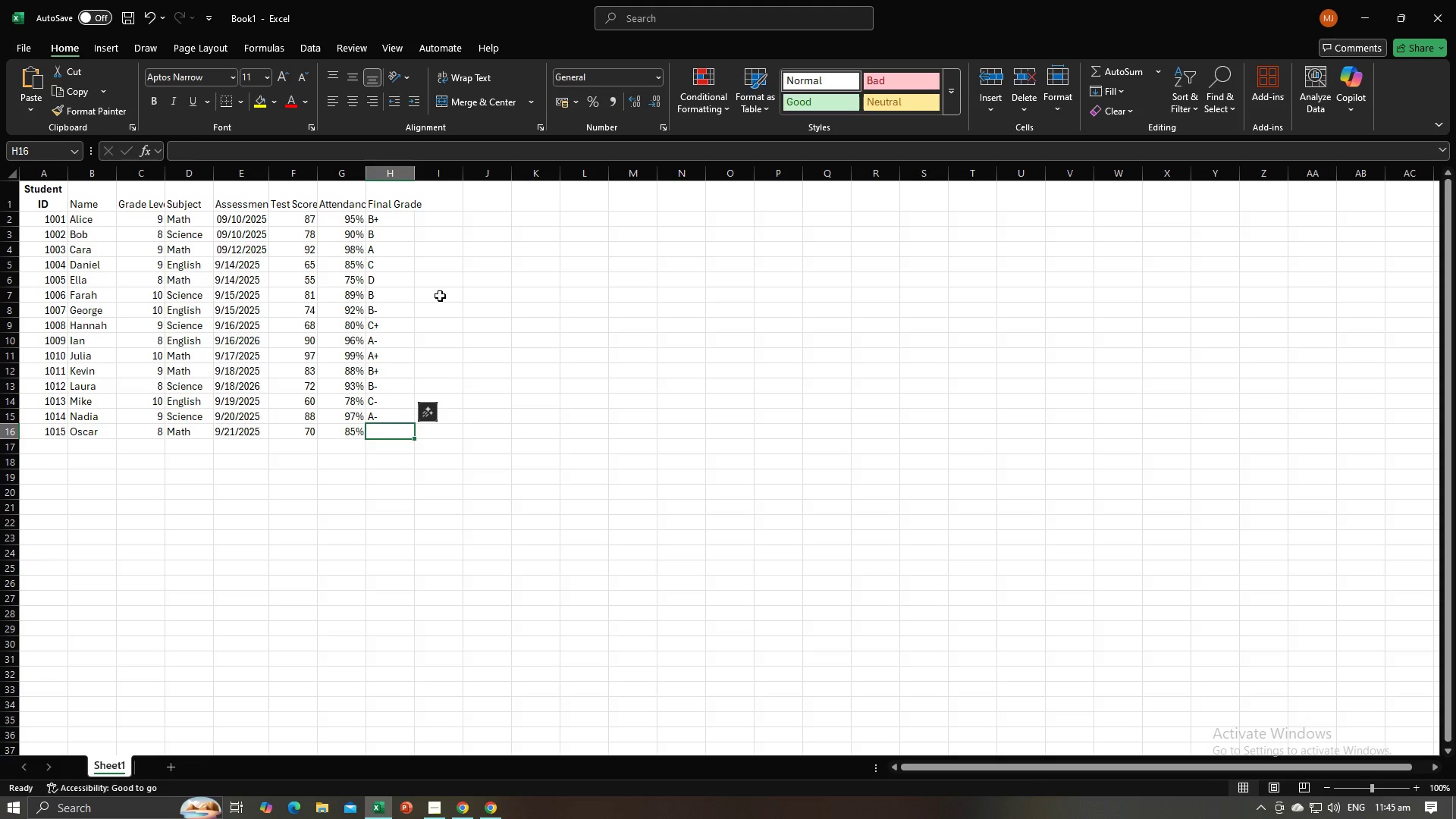 
key(Shift+C)
 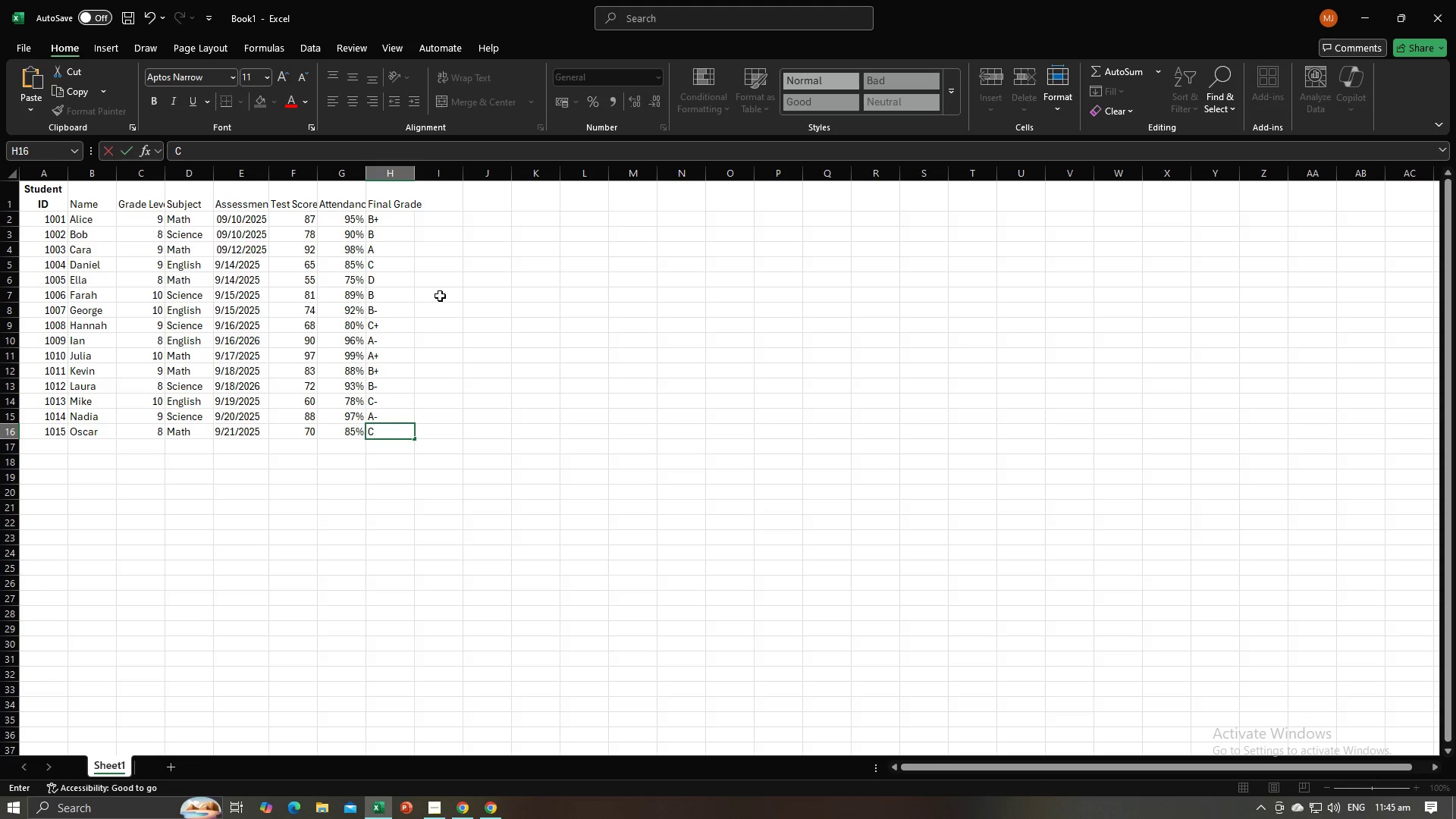 
key(Shift+Equal)
 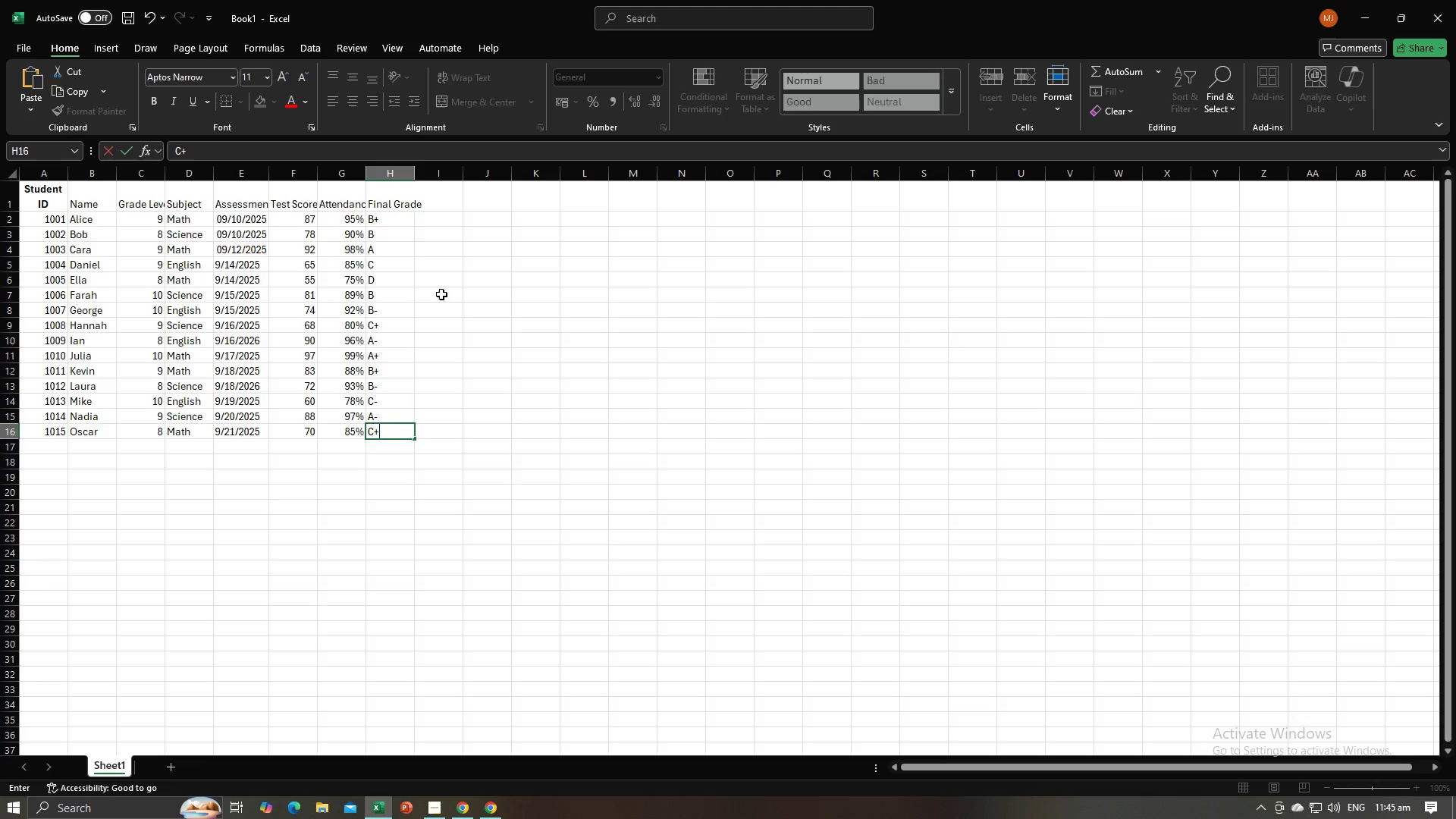 
left_click([447, 271])
 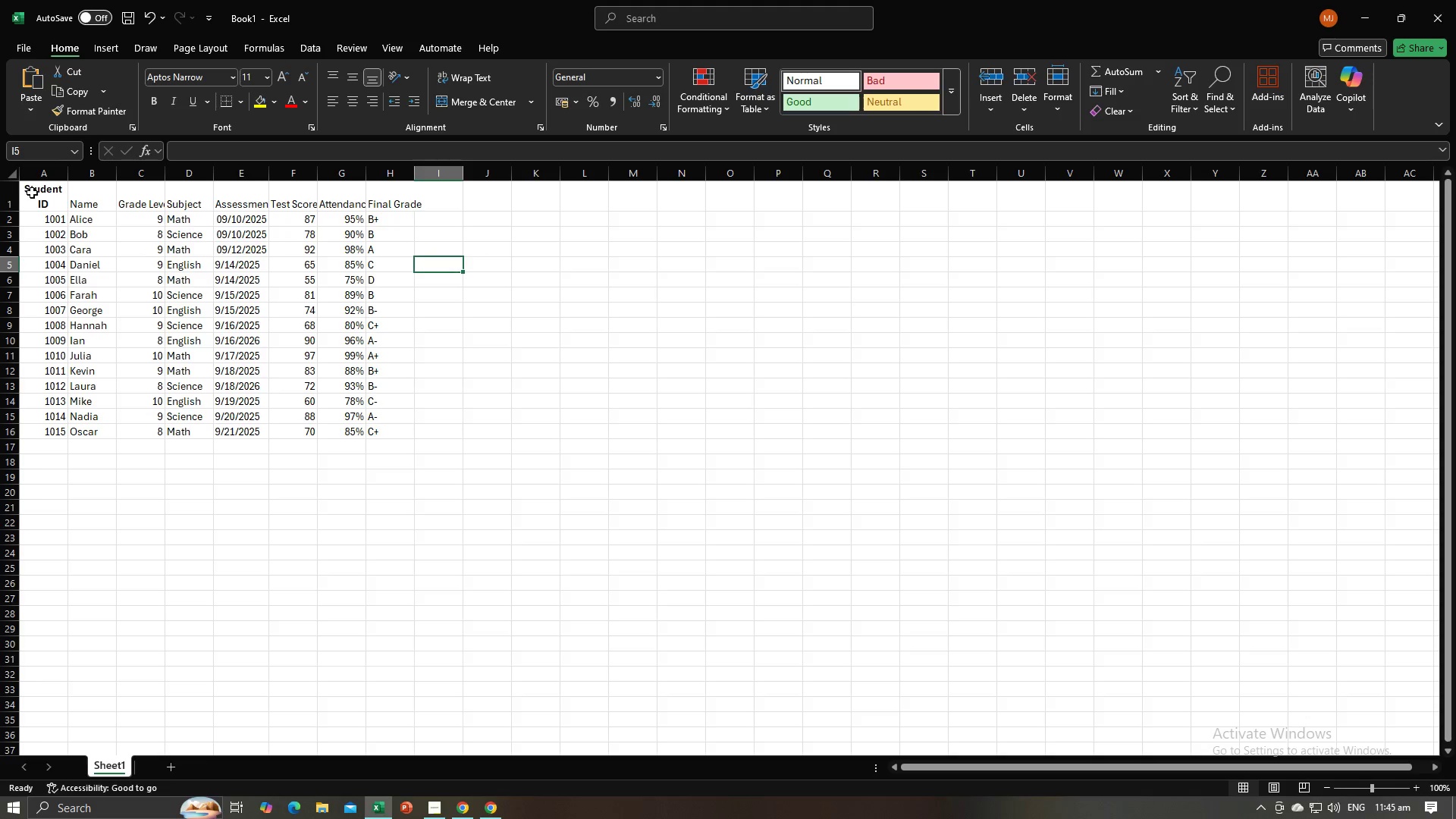 
left_click_drag(start_coordinate=[41, 192], to_coordinate=[383, 206])
 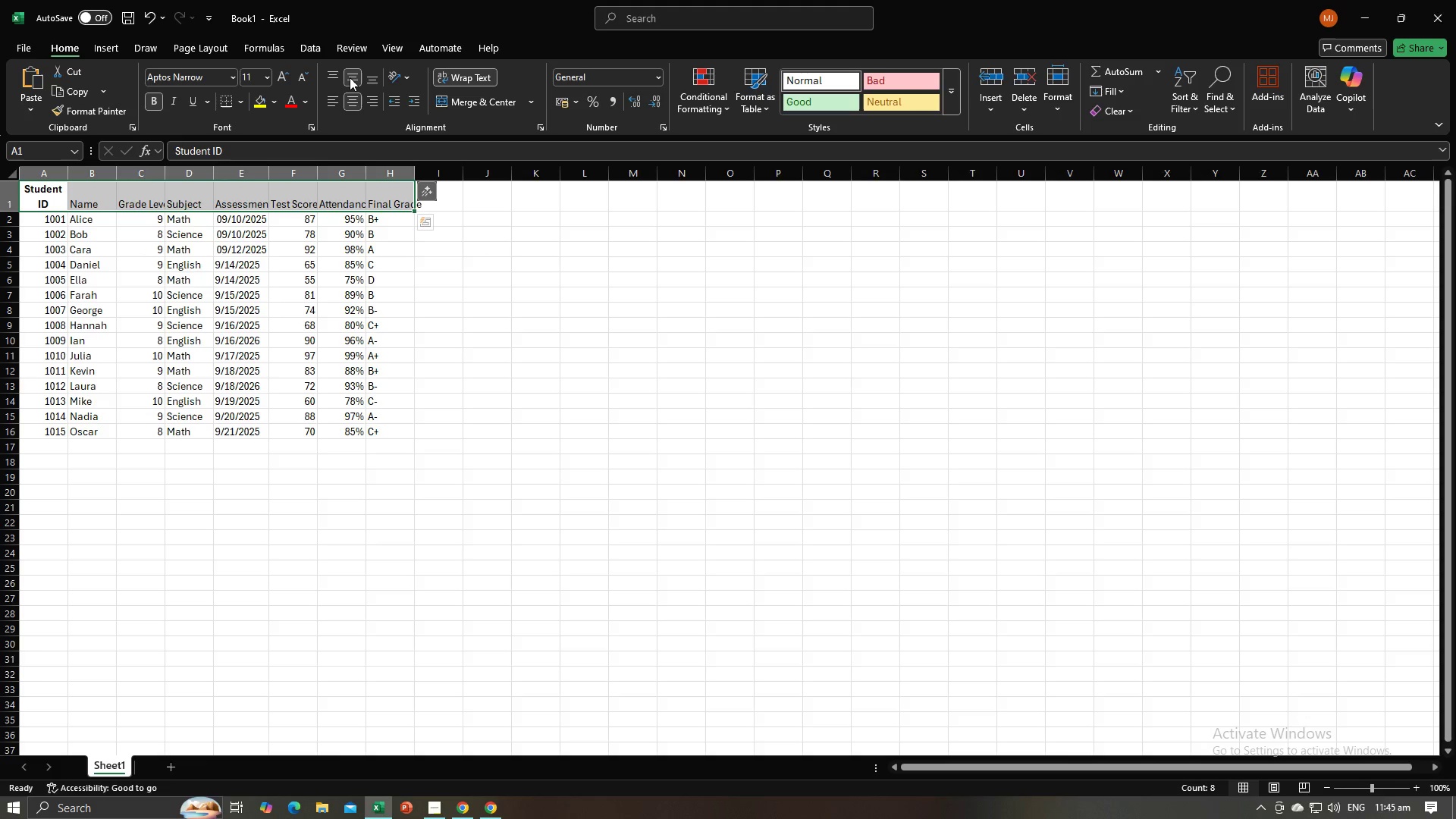 
left_click([350, 77])
 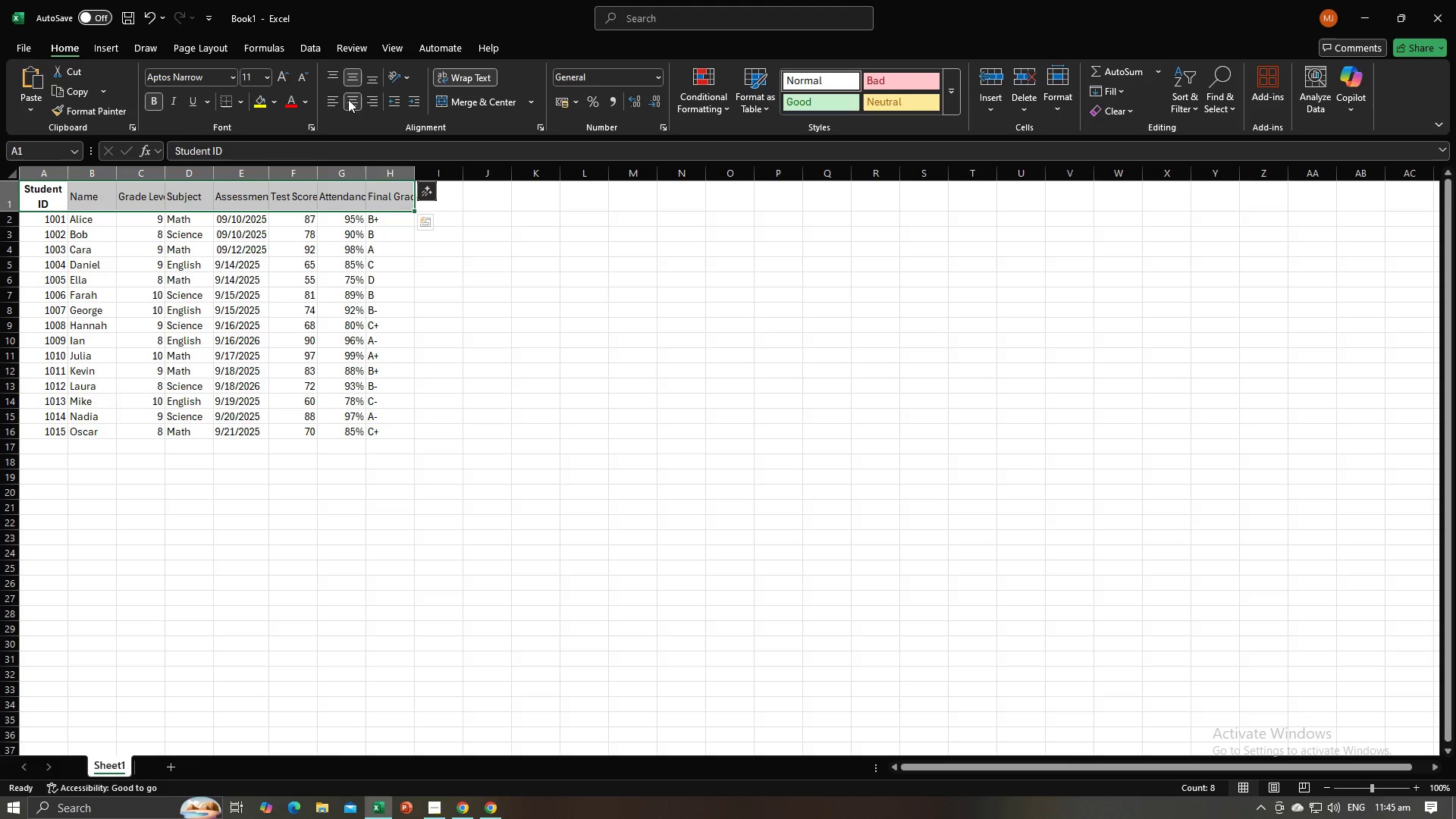 
double_click([348, 102])
 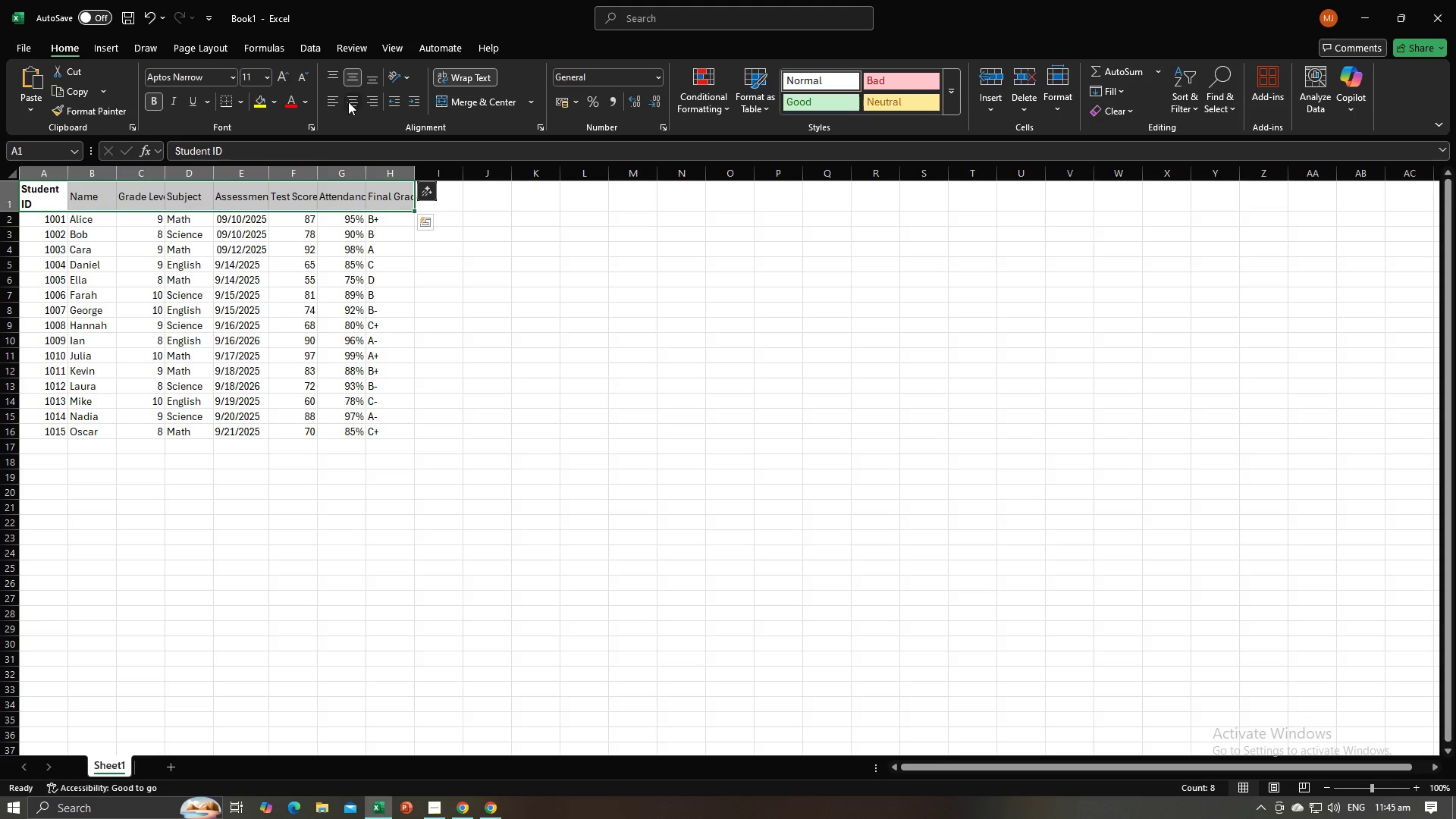 
triple_click([348, 102])
 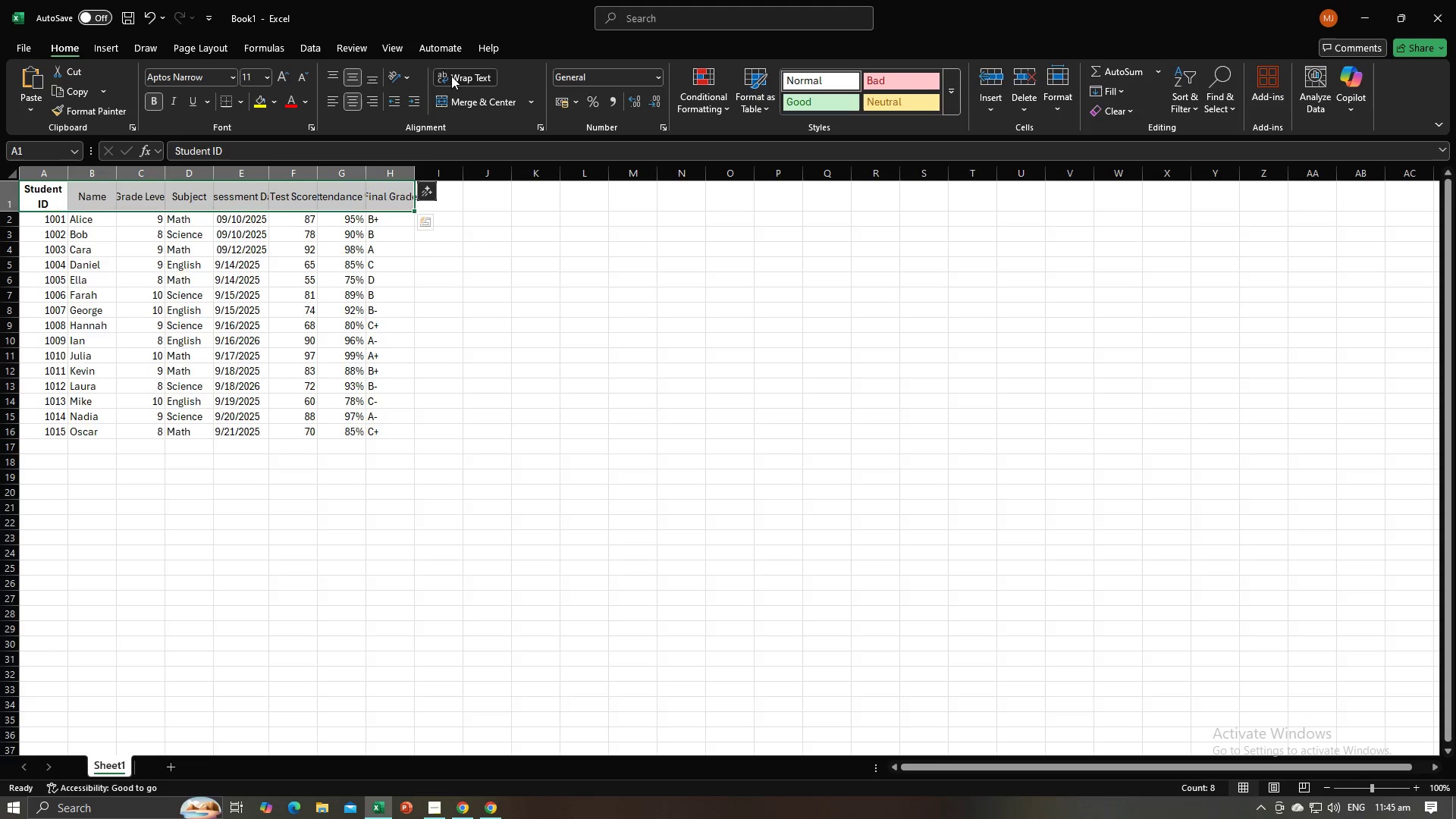 
double_click([451, 76])
 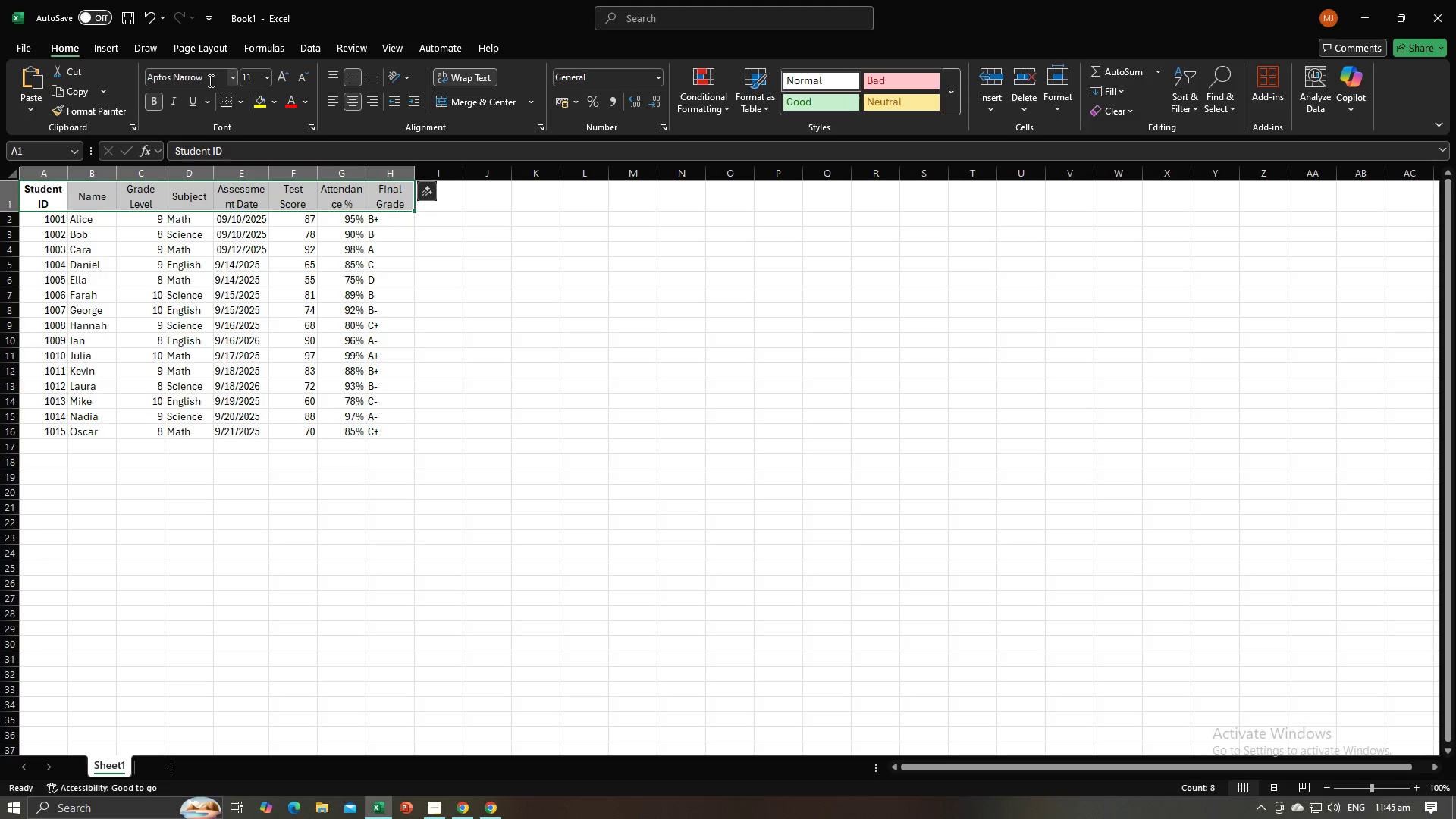 
left_click([207, 80])
 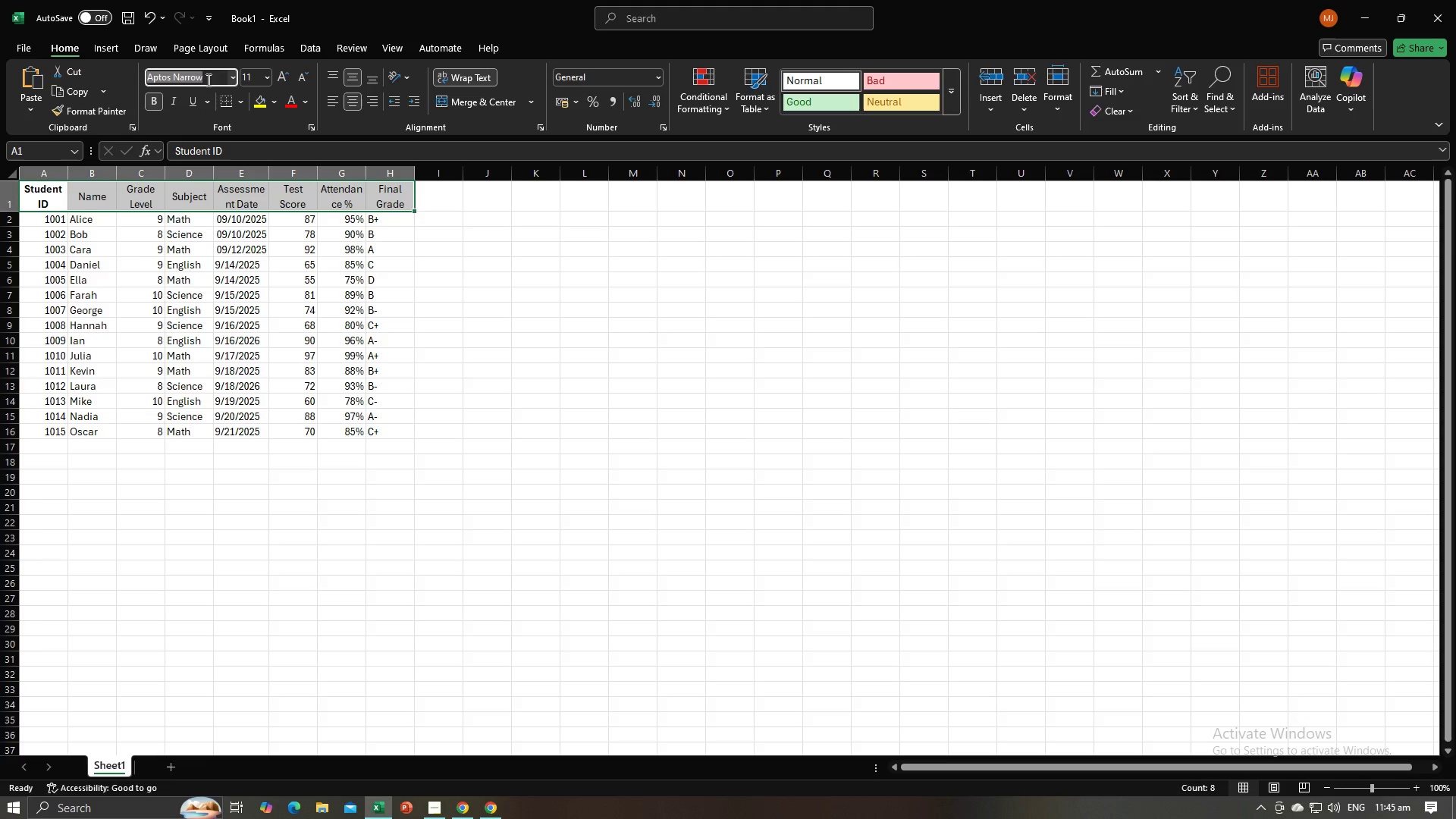 
key(Control+ControlLeft)
 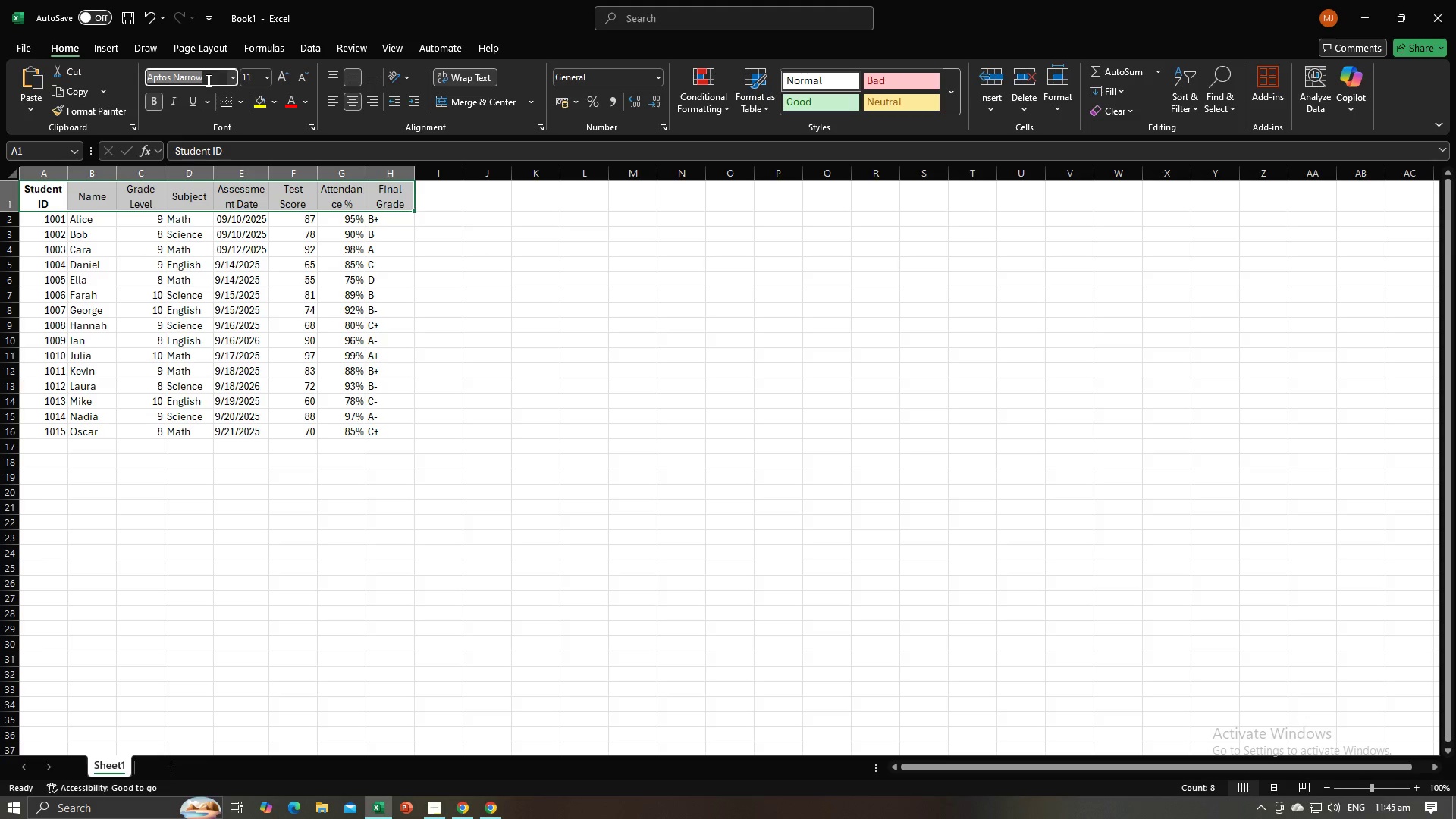 
key(Control+A)
 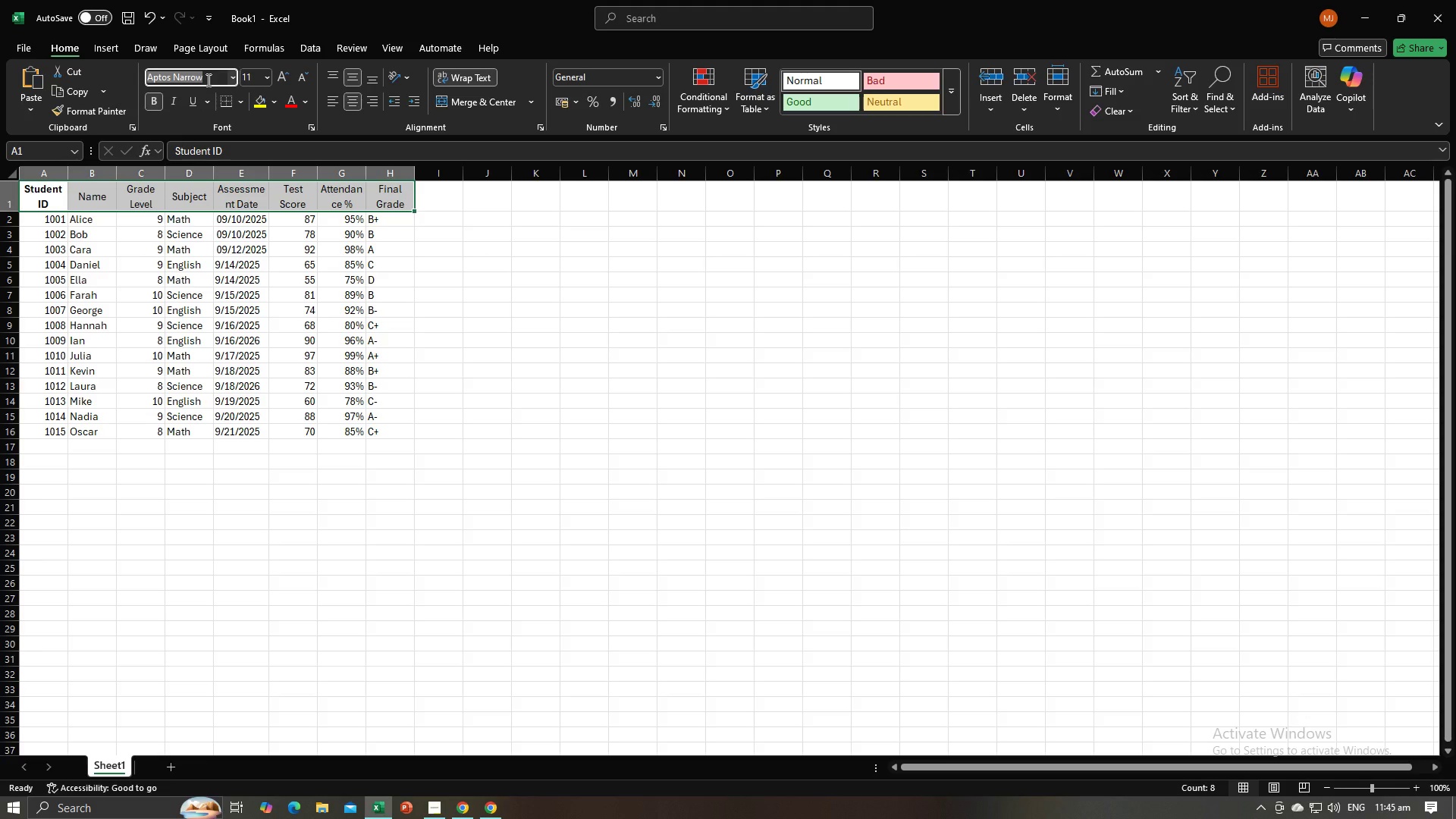 
type(Arial)
key(Tab)
type(1)
 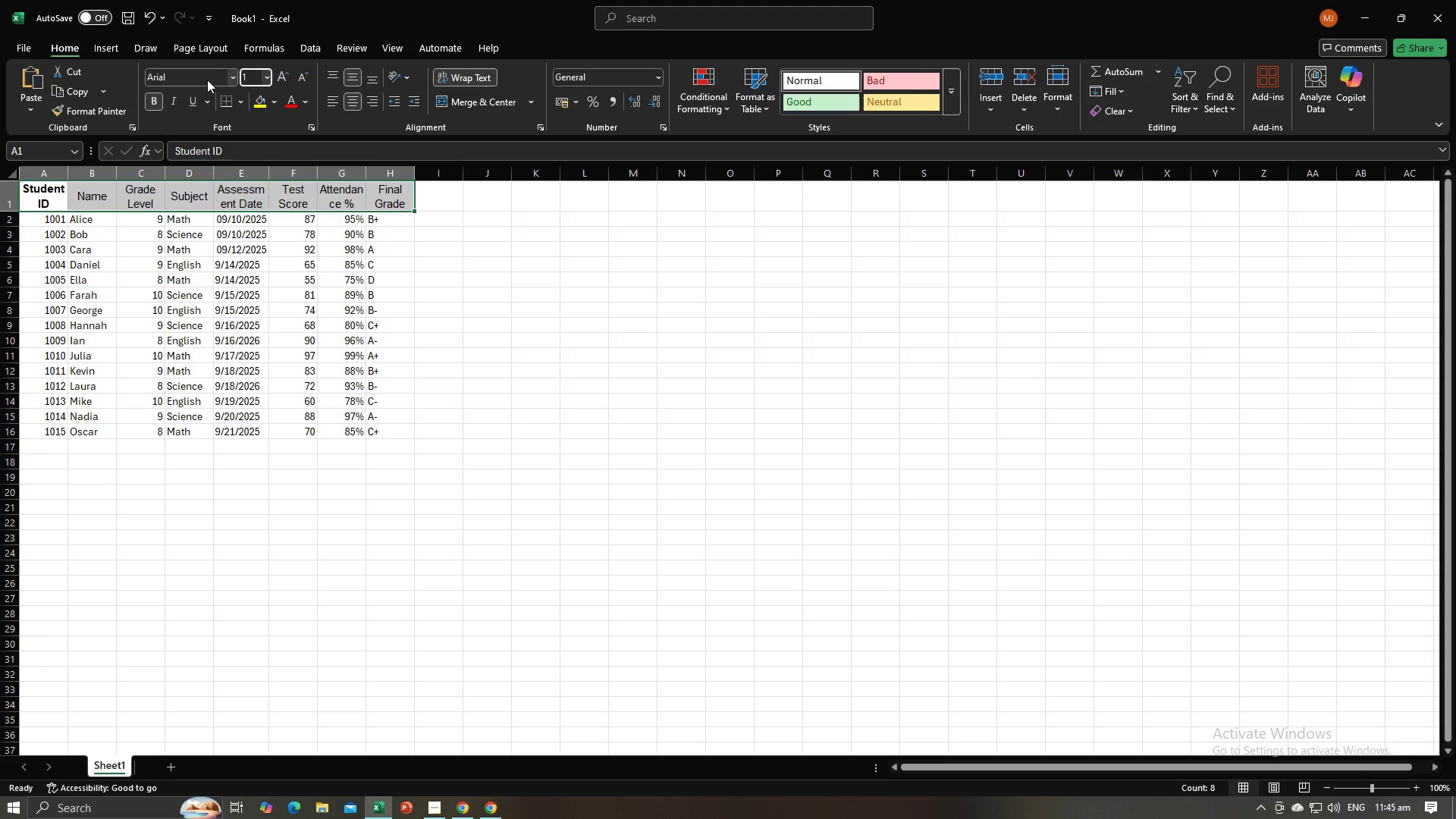 
key(2)
 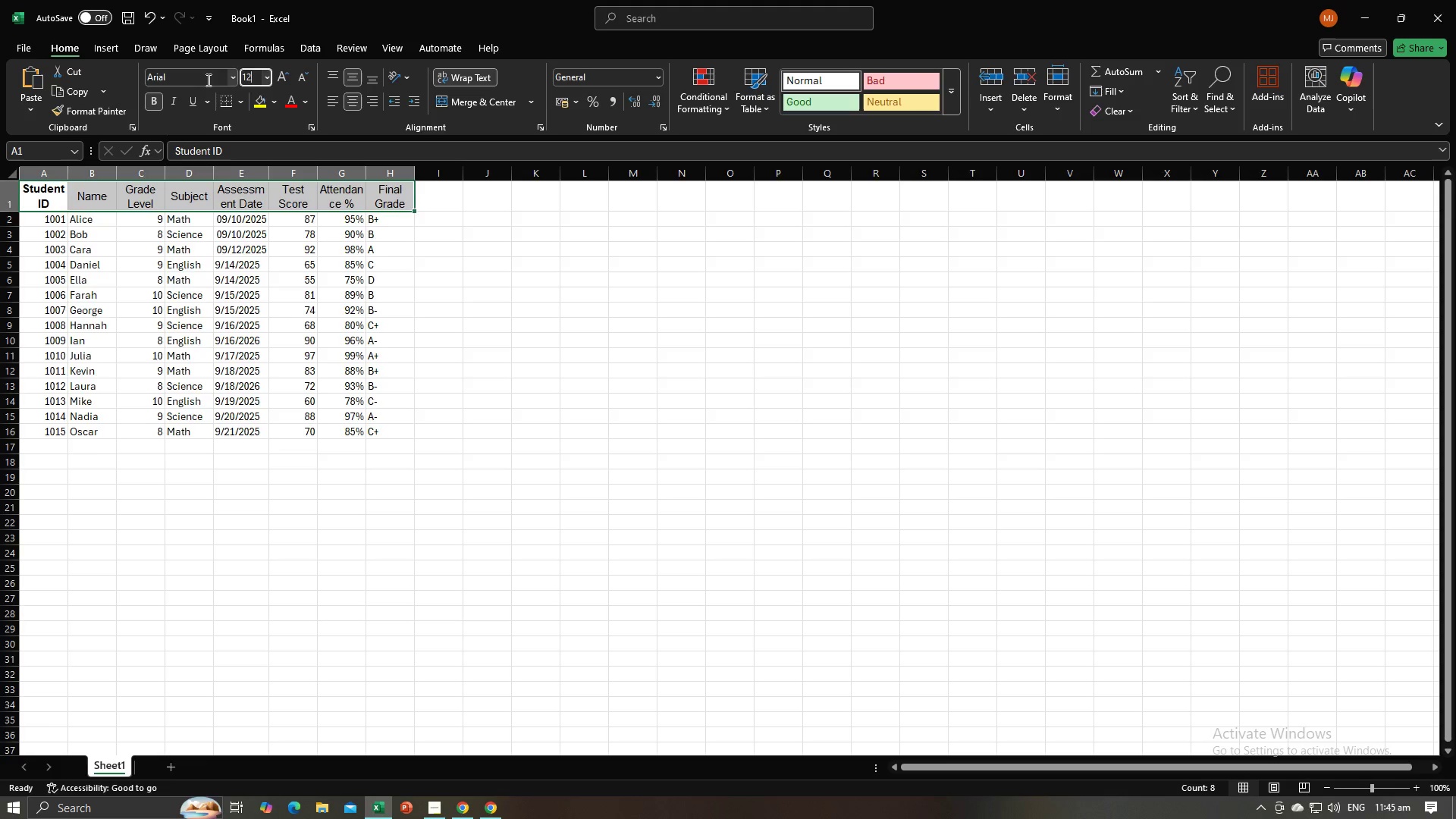 
key(Enter)
 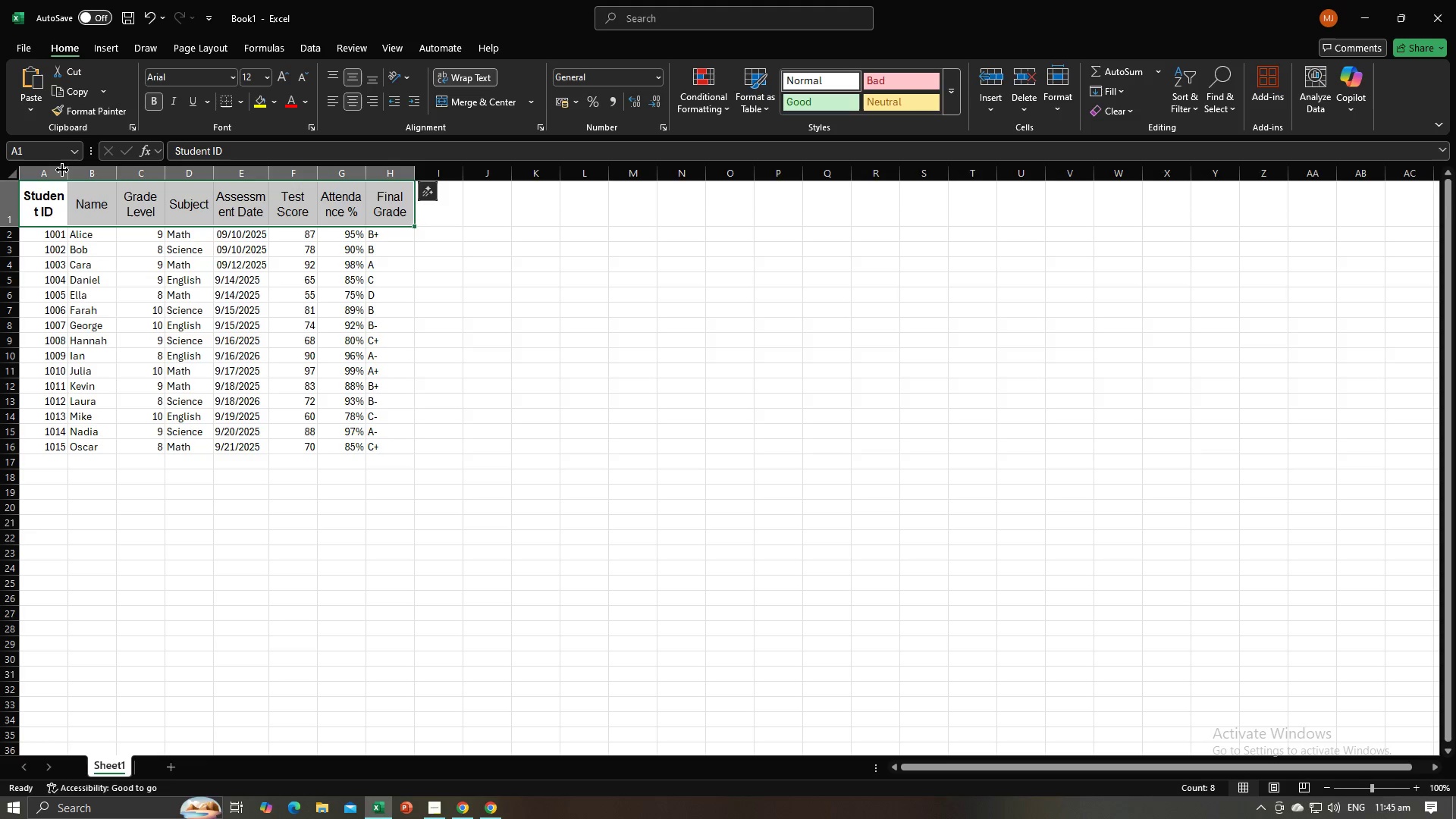 
left_click_drag(start_coordinate=[66, 175], to_coordinate=[75, 177])
 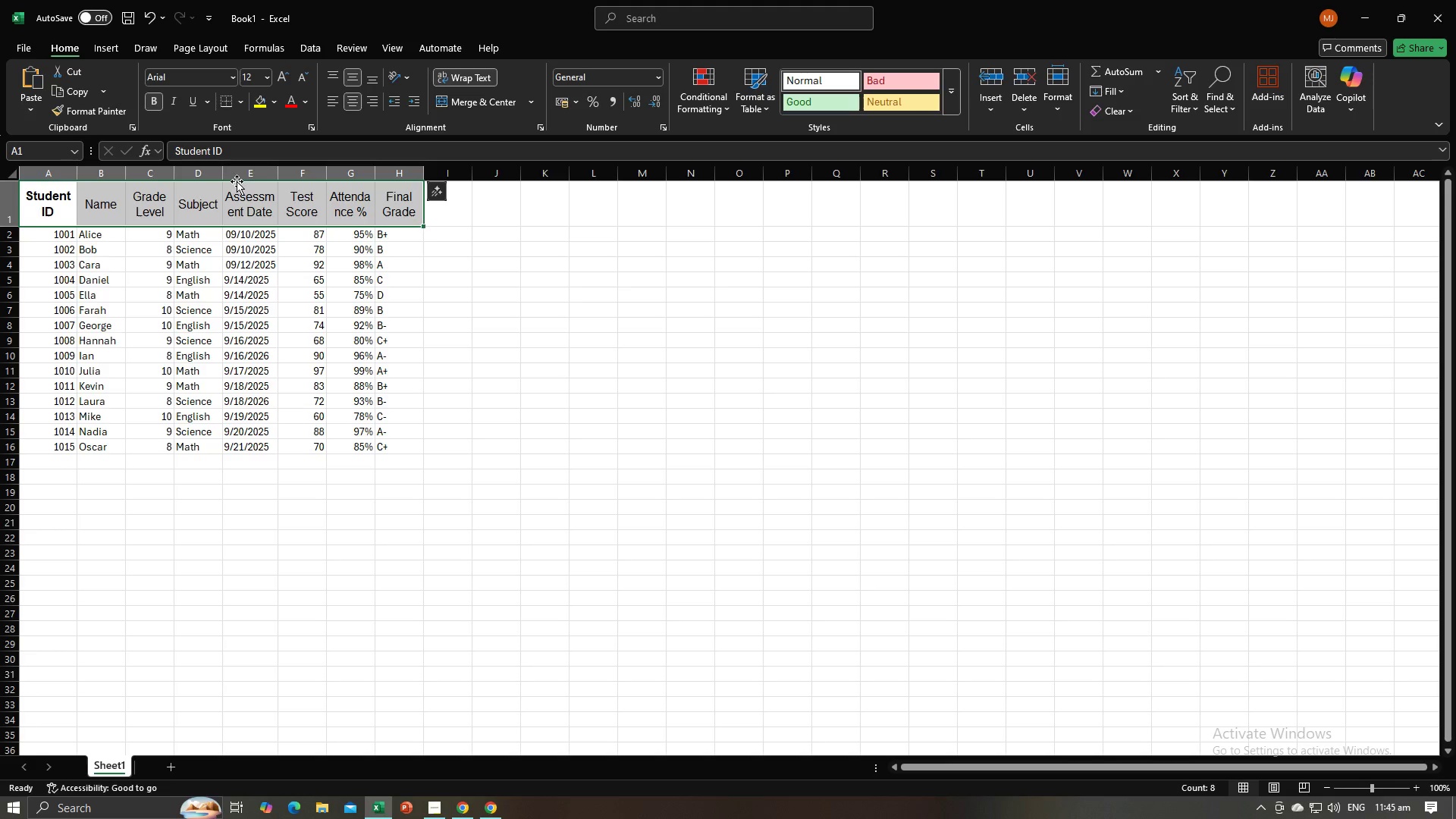 
left_click_drag(start_coordinate=[276, 177], to_coordinate=[284, 179])
 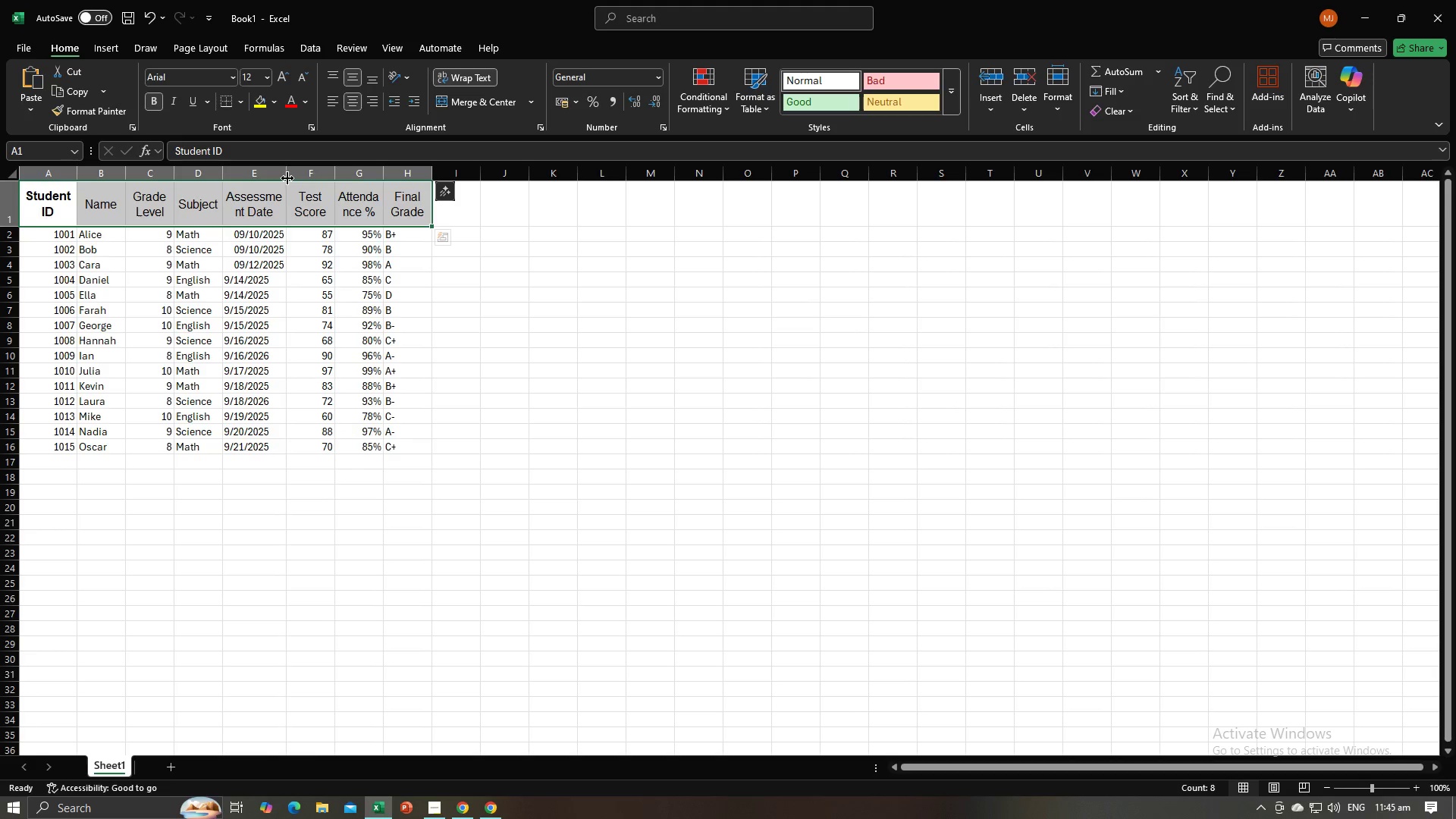 
left_click_drag(start_coordinate=[286, 177], to_coordinate=[298, 178])
 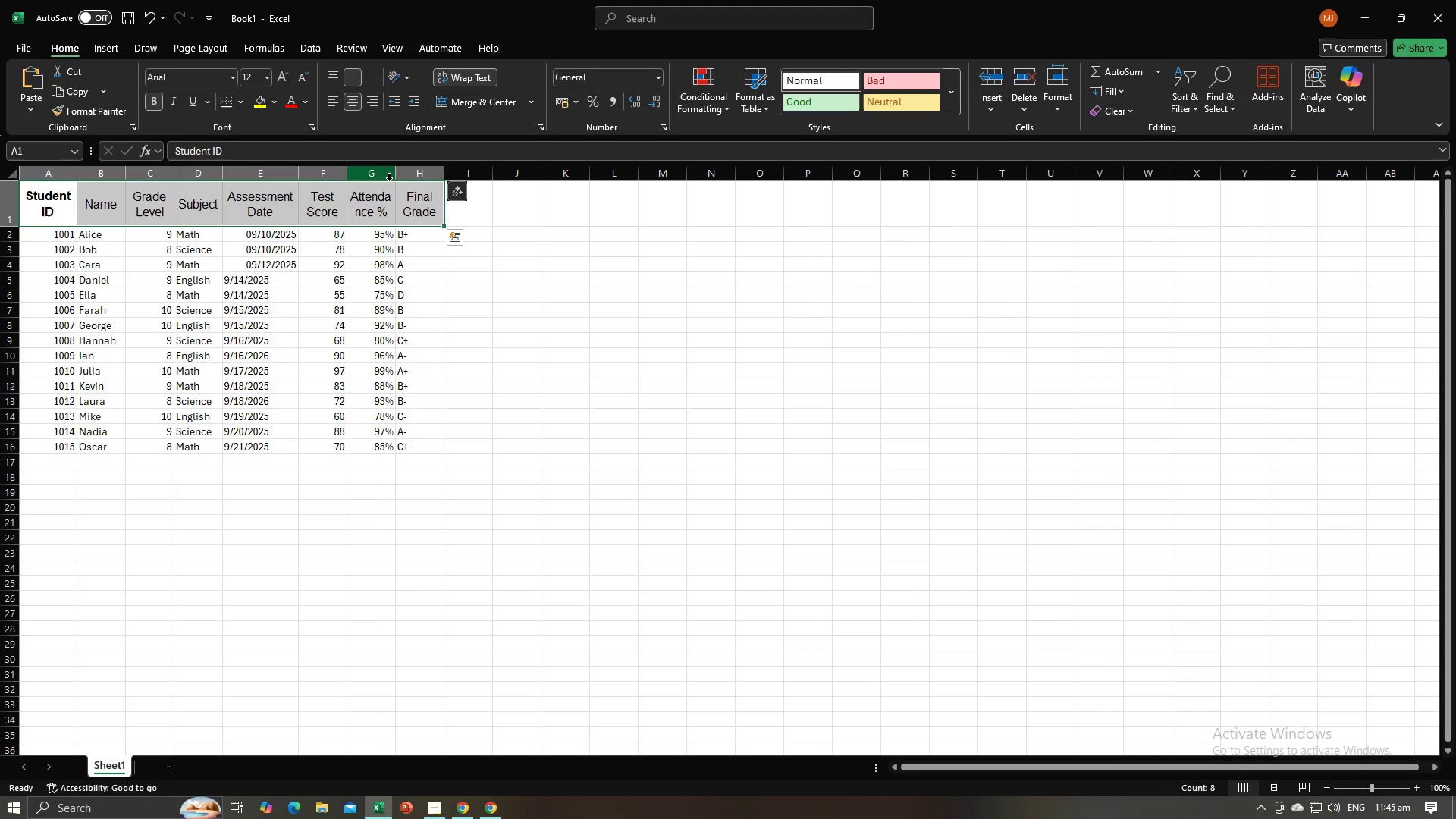 
left_click_drag(start_coordinate=[394, 178], to_coordinate=[412, 180])
 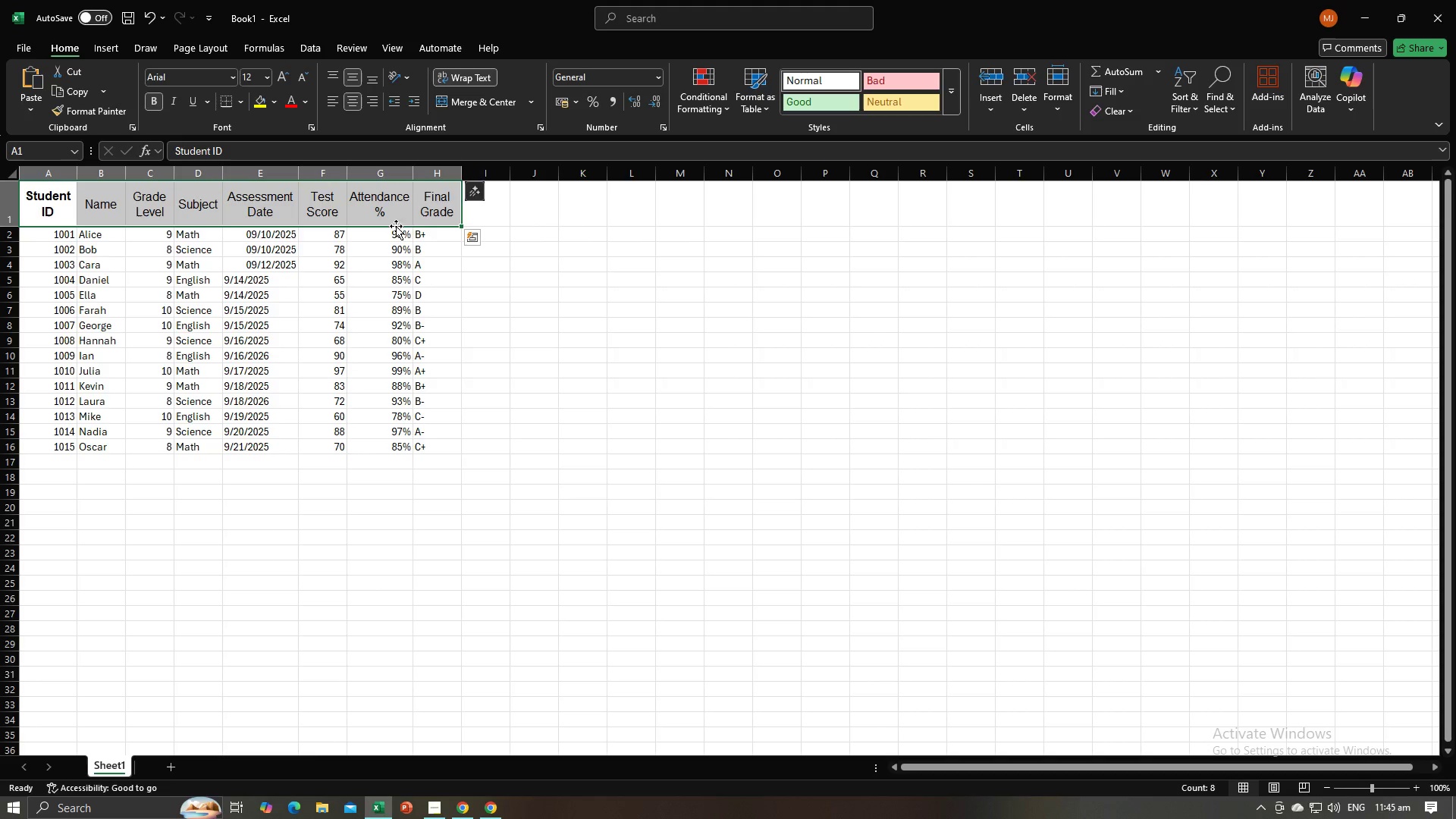 
left_click([431, 316])
 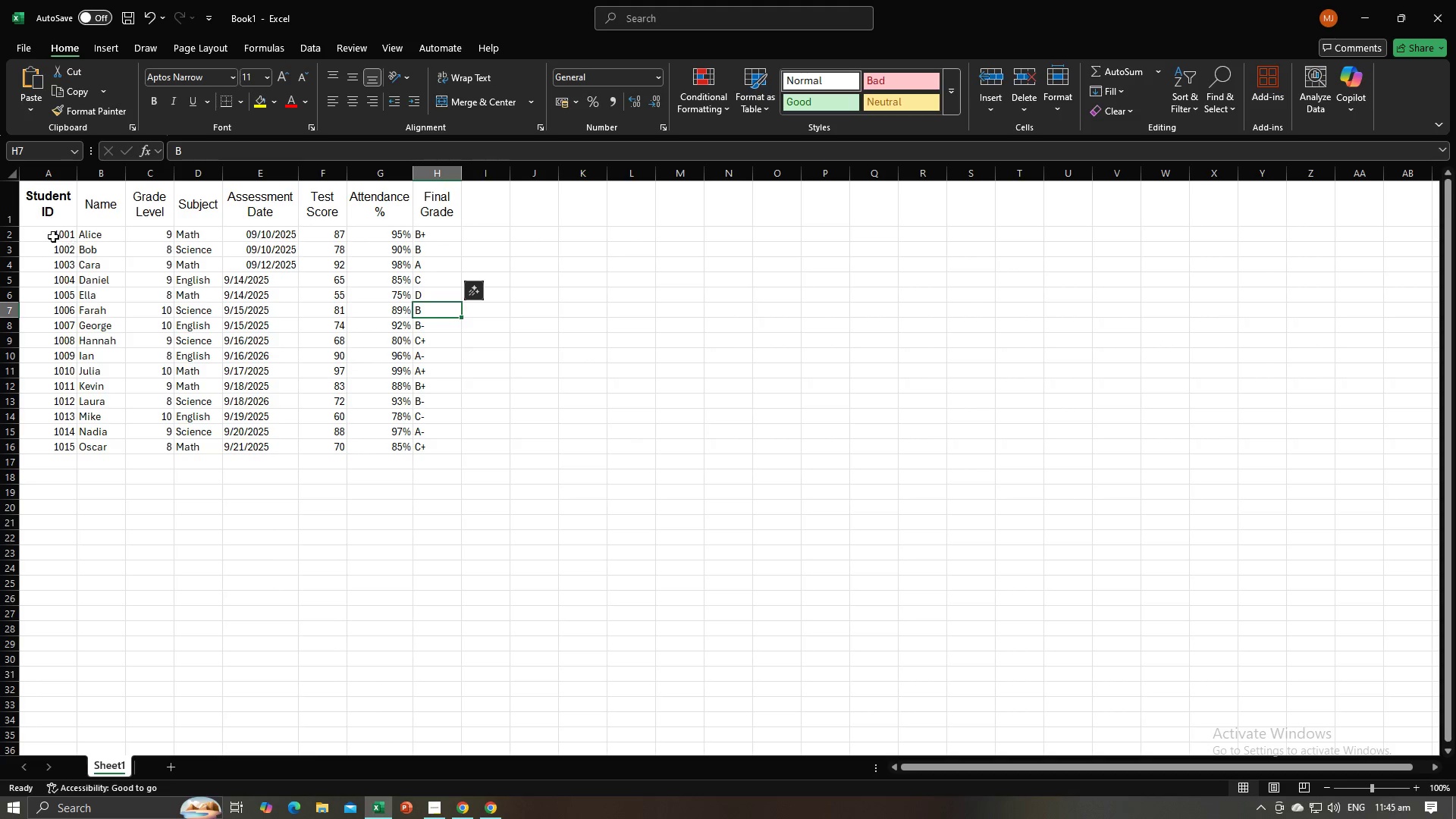 
left_click_drag(start_coordinate=[51, 237], to_coordinate=[117, 237])
 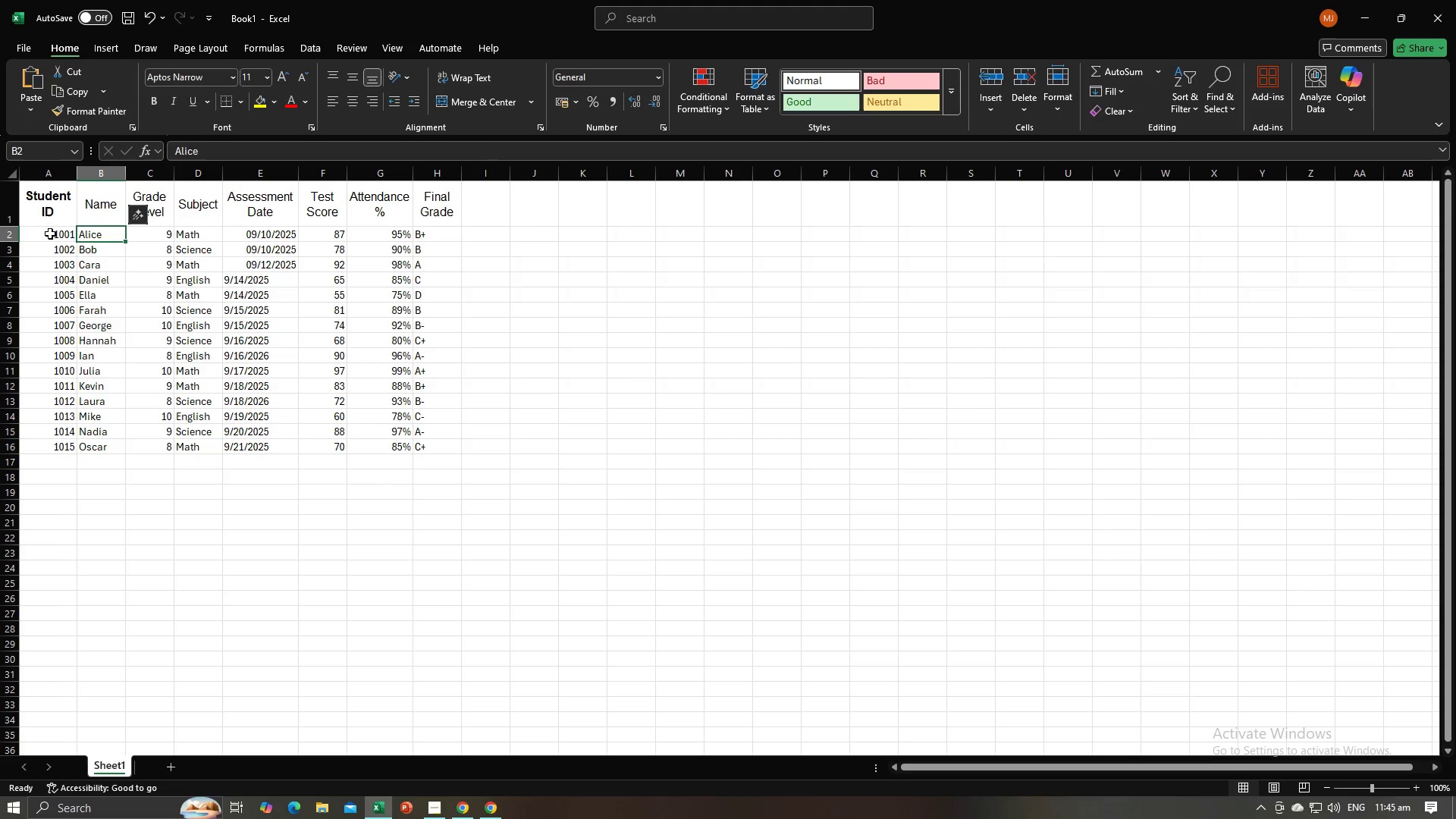 
double_click([49, 234])
 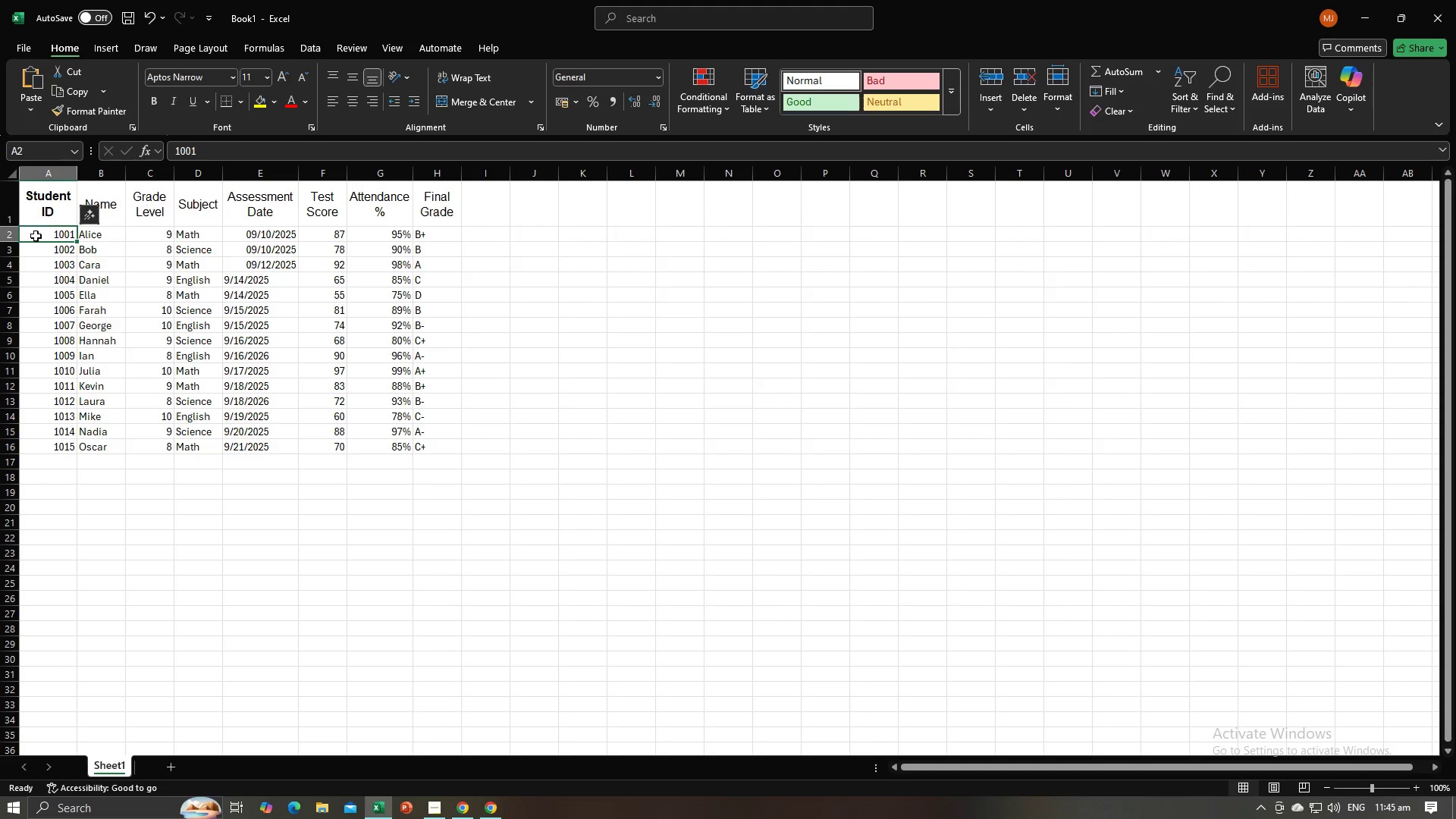 
left_click_drag(start_coordinate=[36, 236], to_coordinate=[431, 441])
 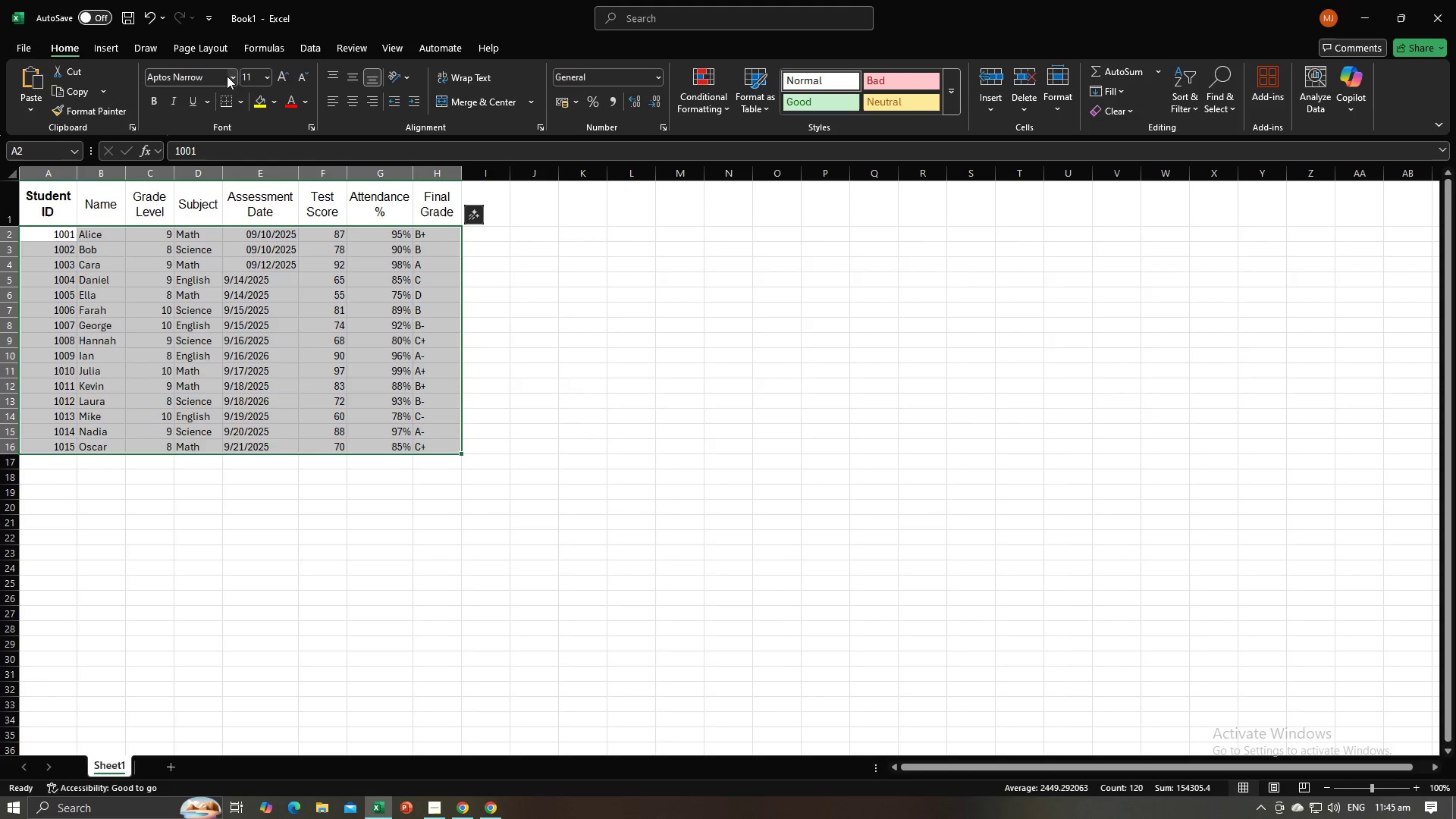 
left_click([218, 77])
 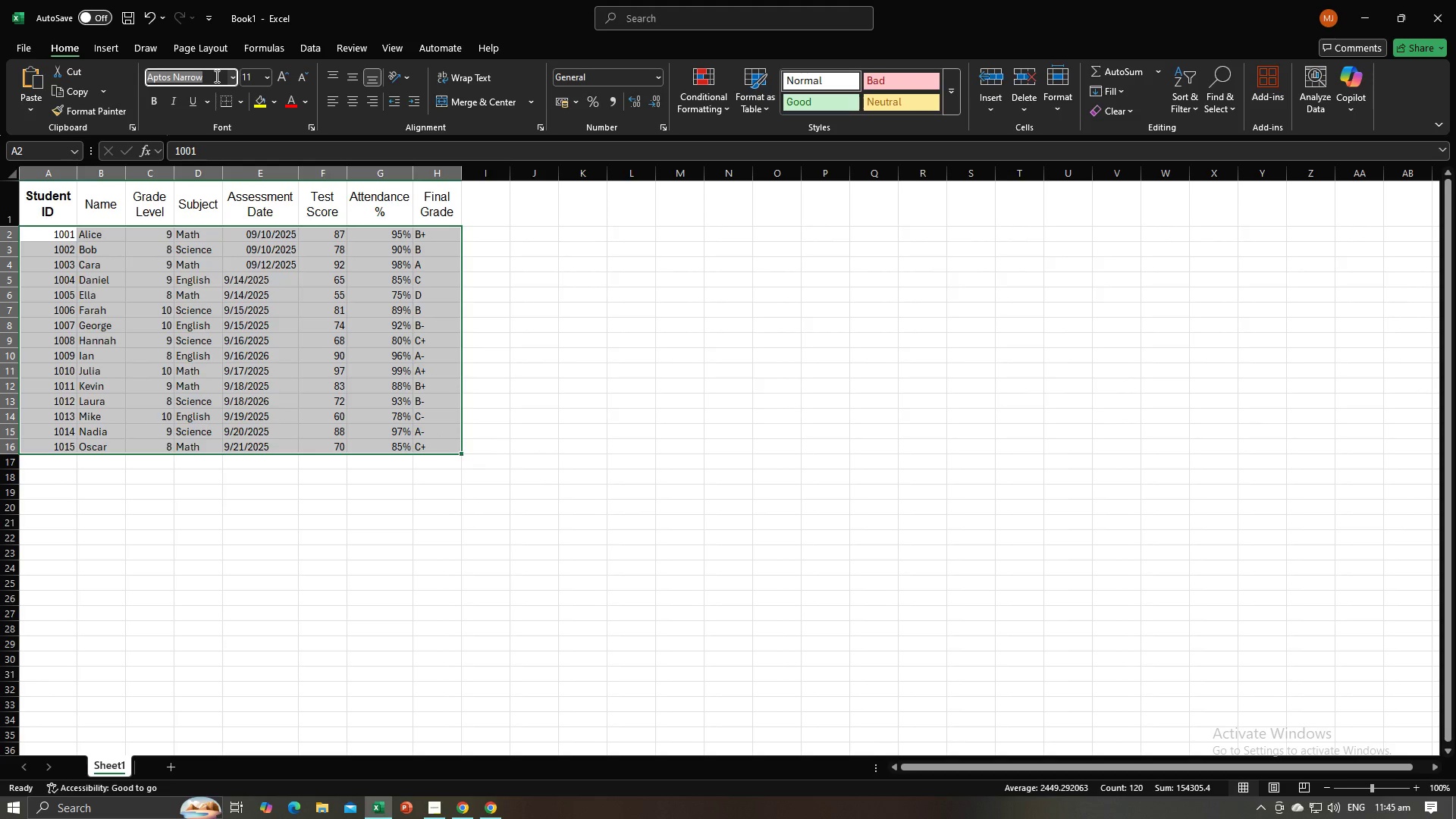 
type(Ara)
key(Backspace)
type(ial)
key(Backspace)
key(Backspace)
key(Backspace)
key(Backspace)
type(ial`)
key(Backspace)
key(Tab)
type(12)
key(Backspace)
type(1)
 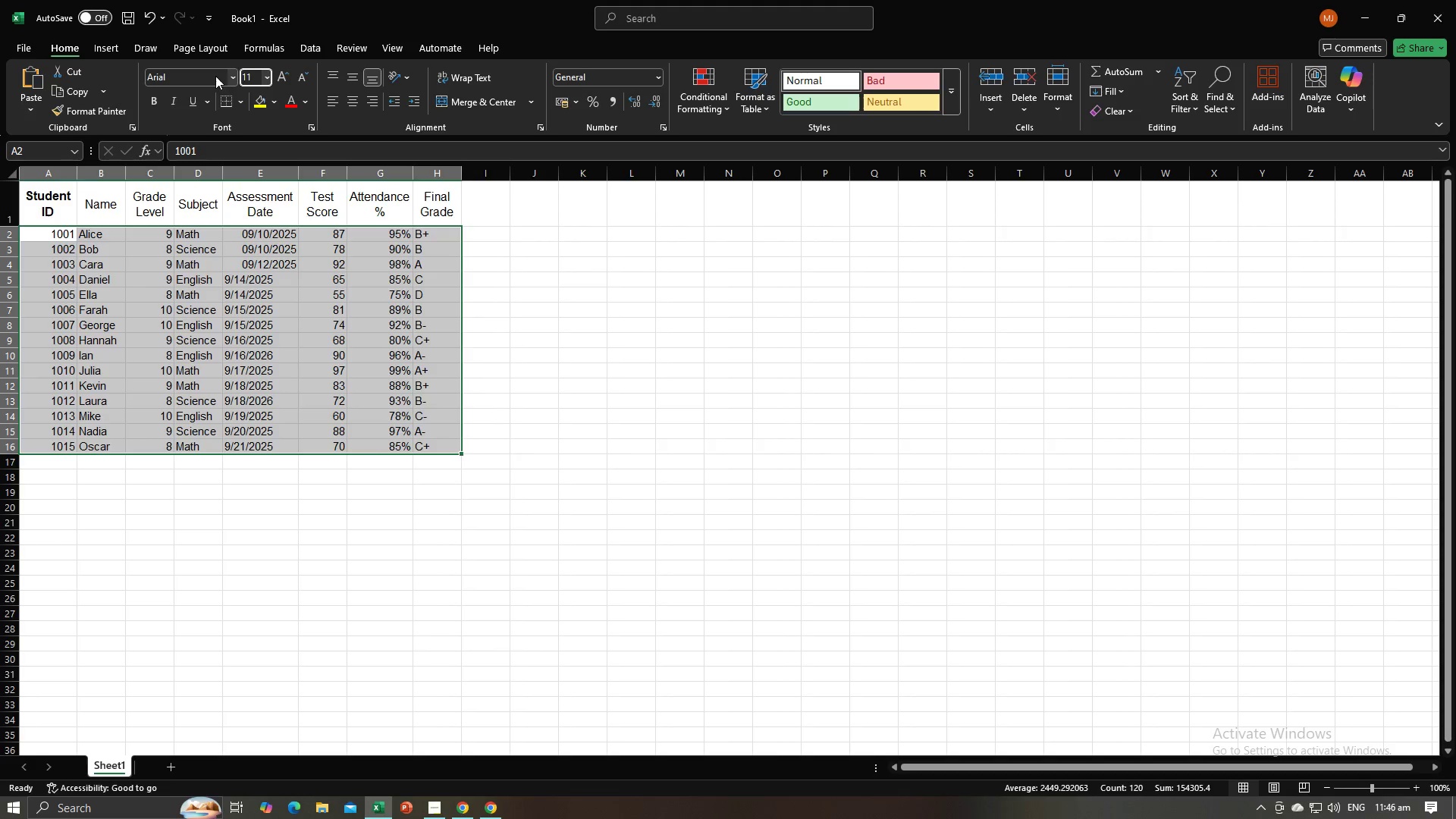 
key(Enter)
 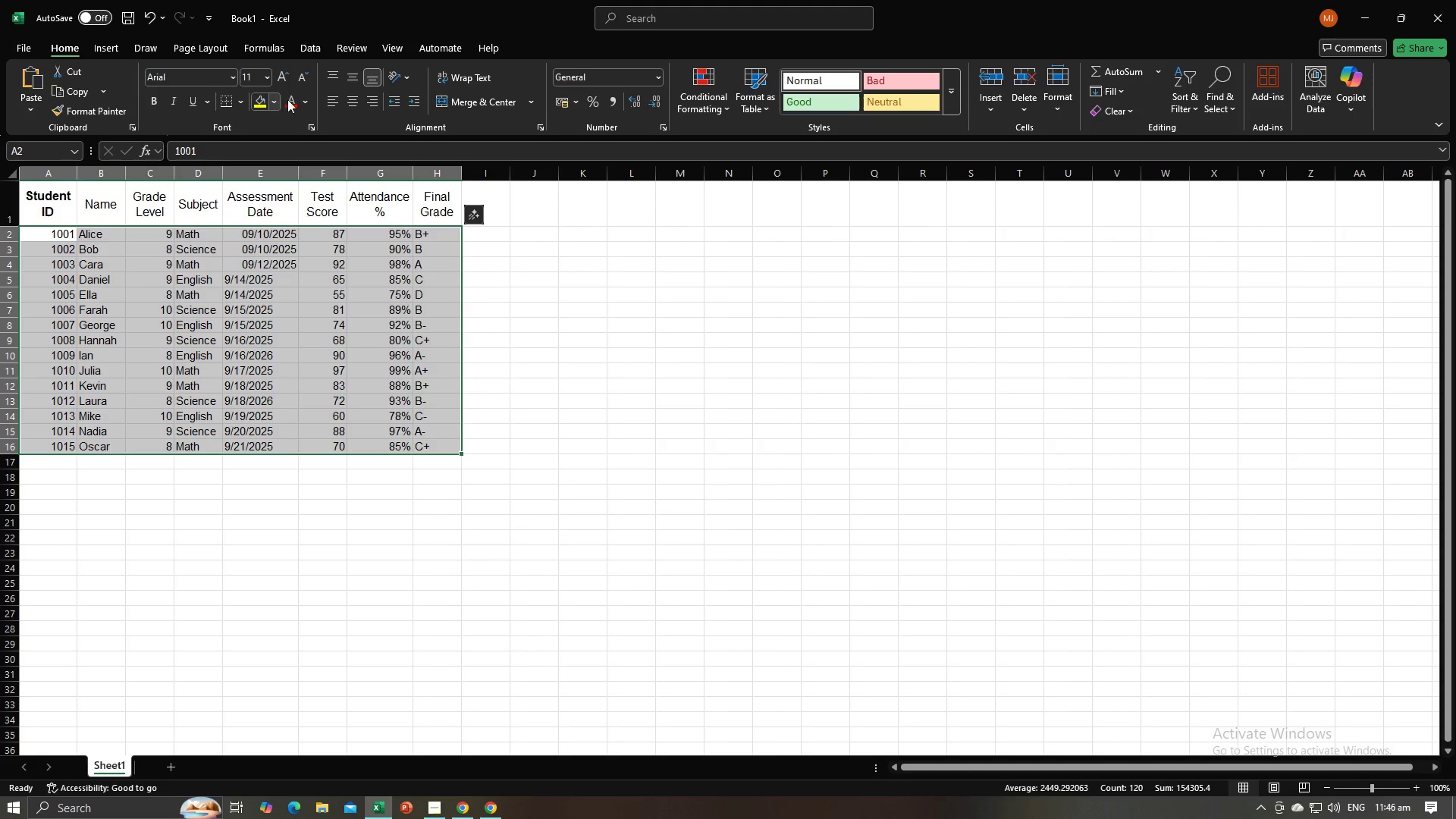 
double_click([349, 80])
 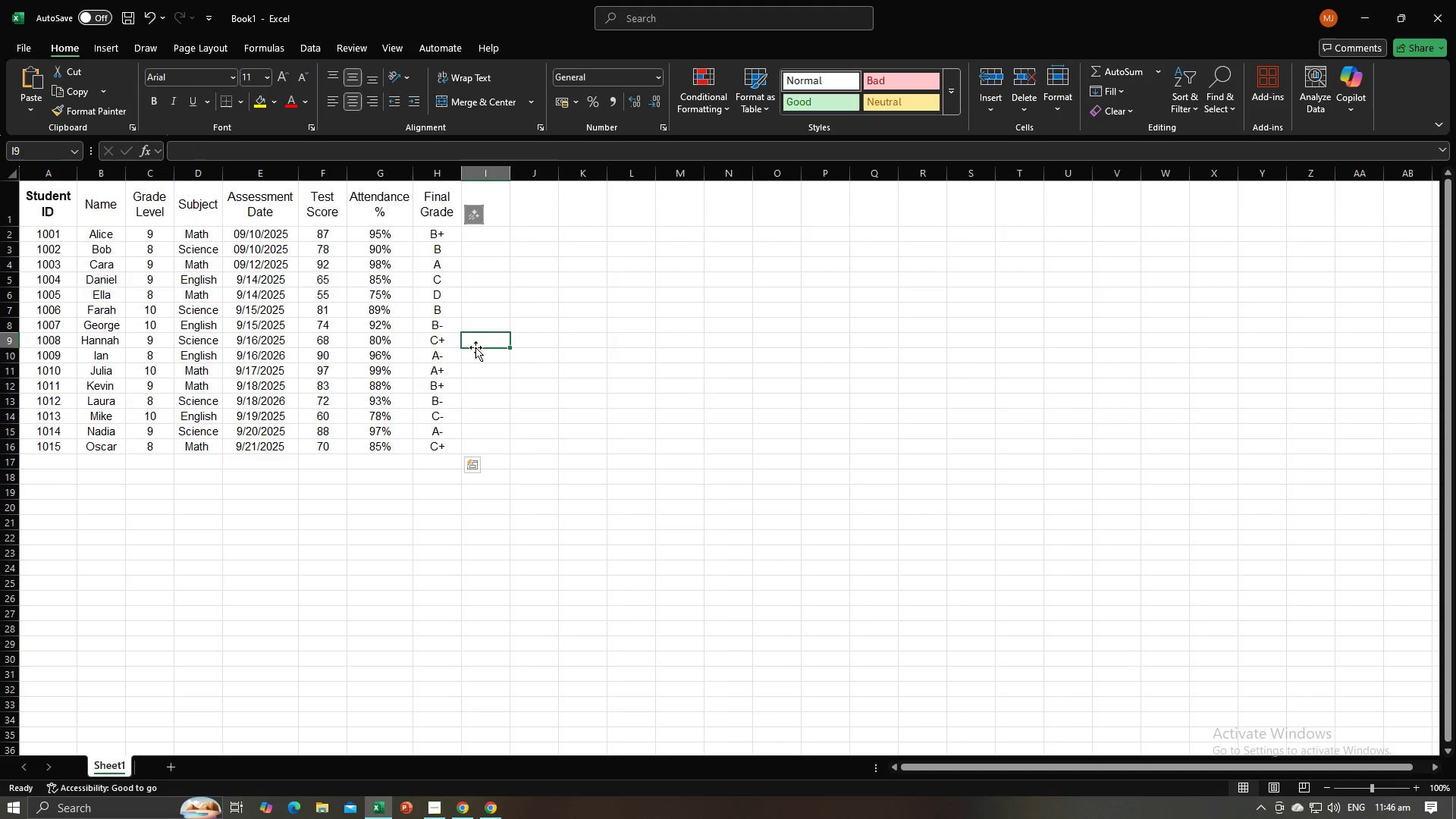 
double_click([306, 325])
 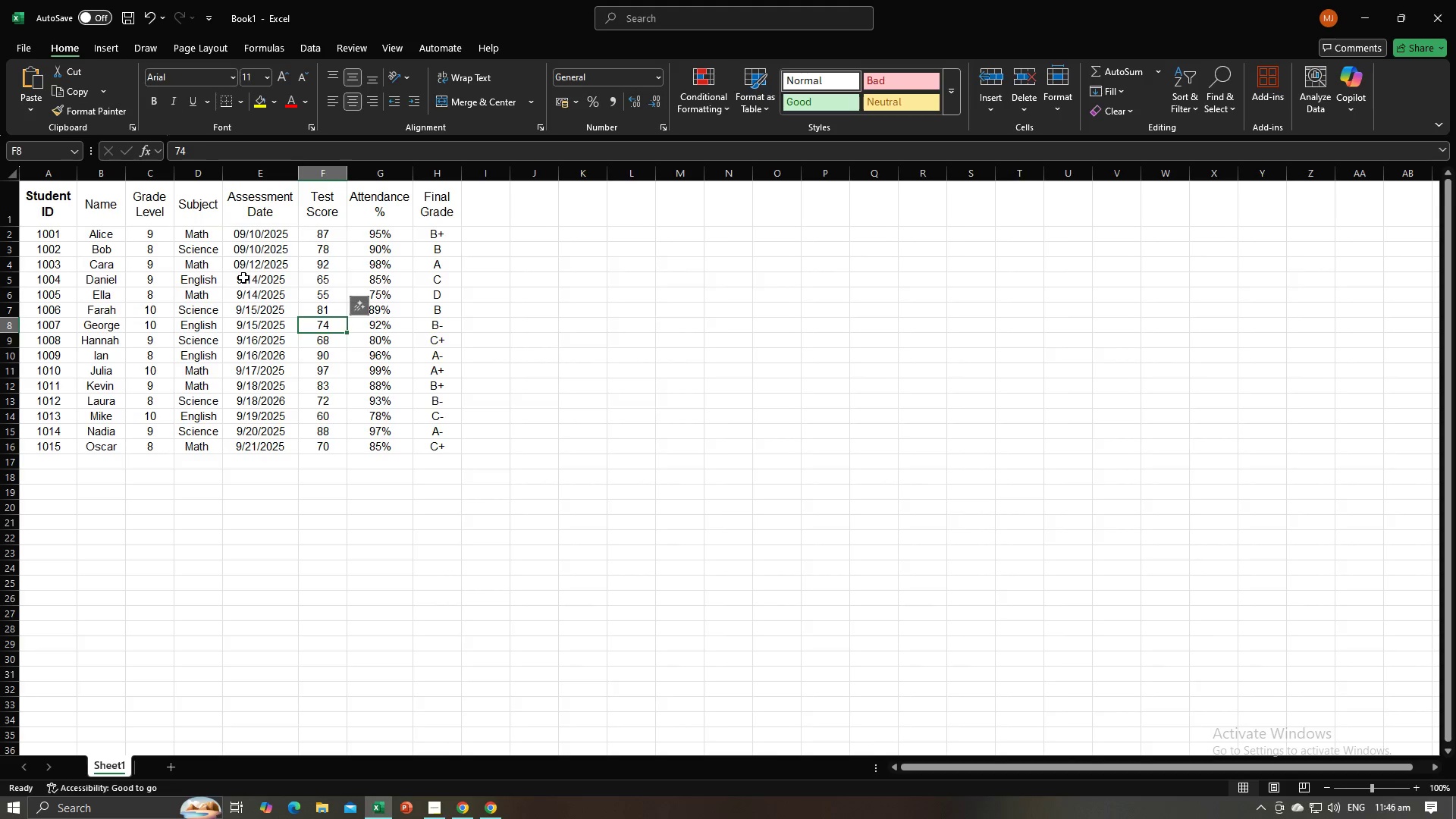 
left_click([243, 278])
 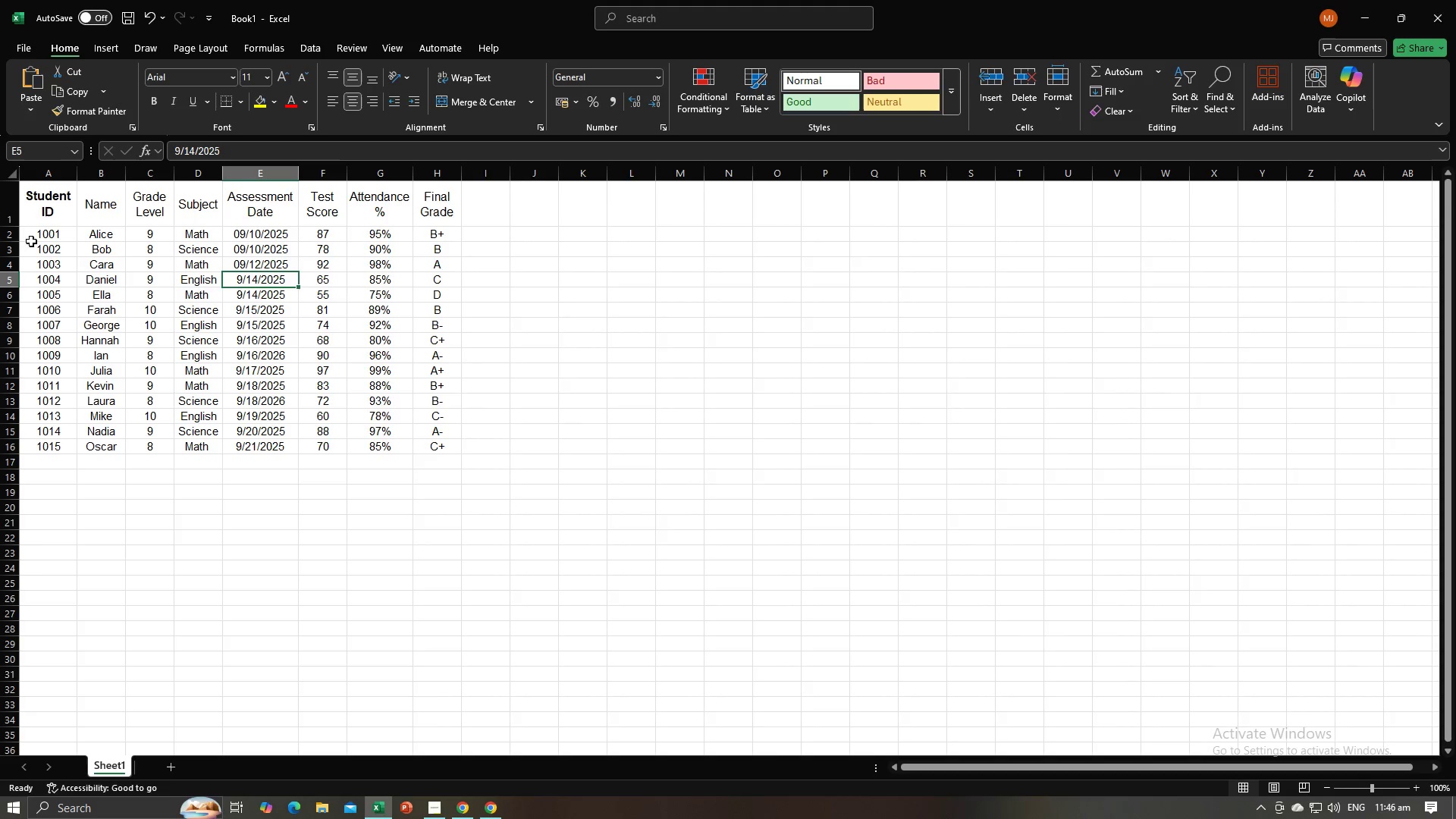 
left_click_drag(start_coordinate=[7, 232], to_coordinate=[30, 451])
 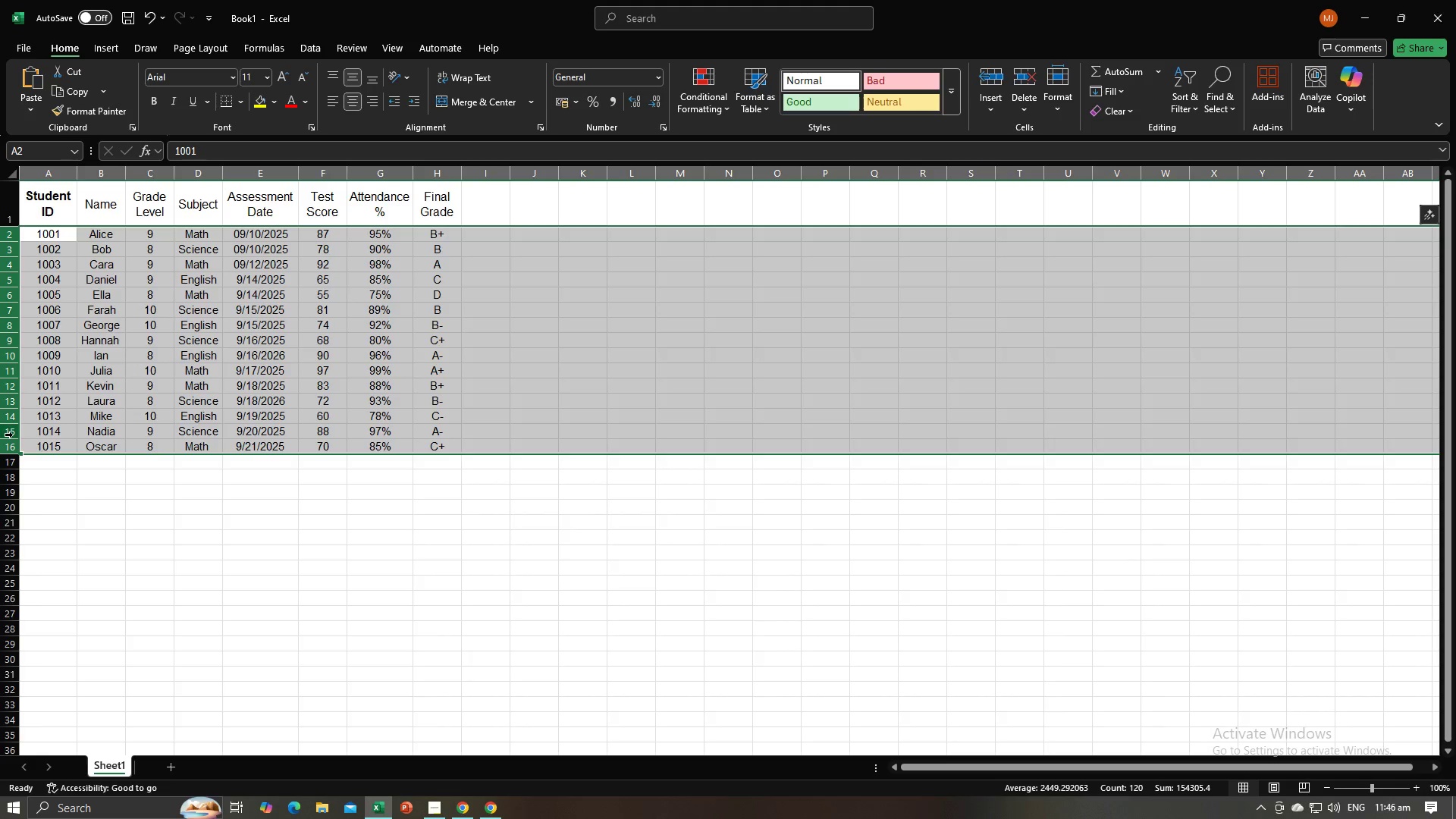 
right_click([13, 434])
 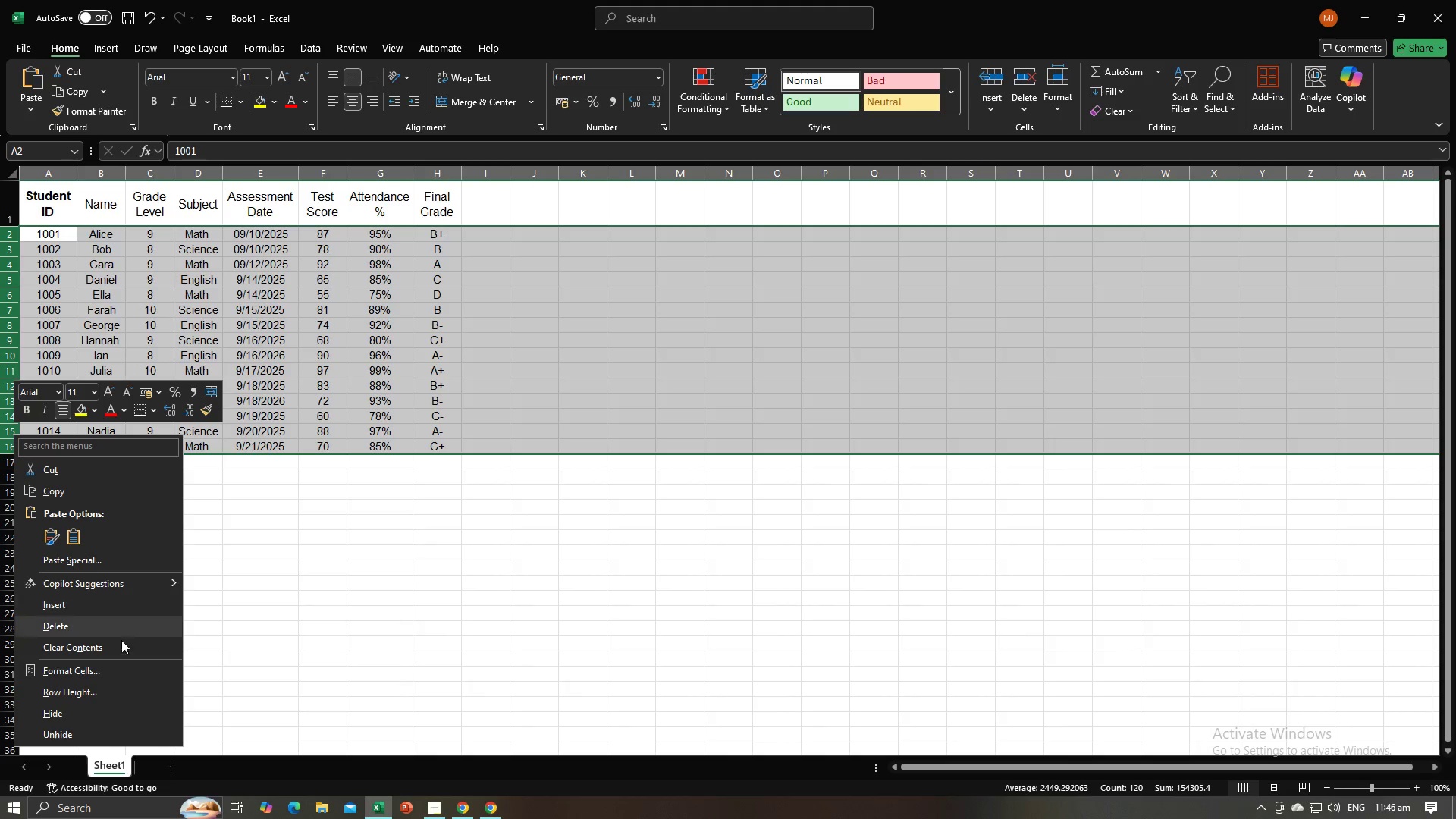 
left_click([123, 691])